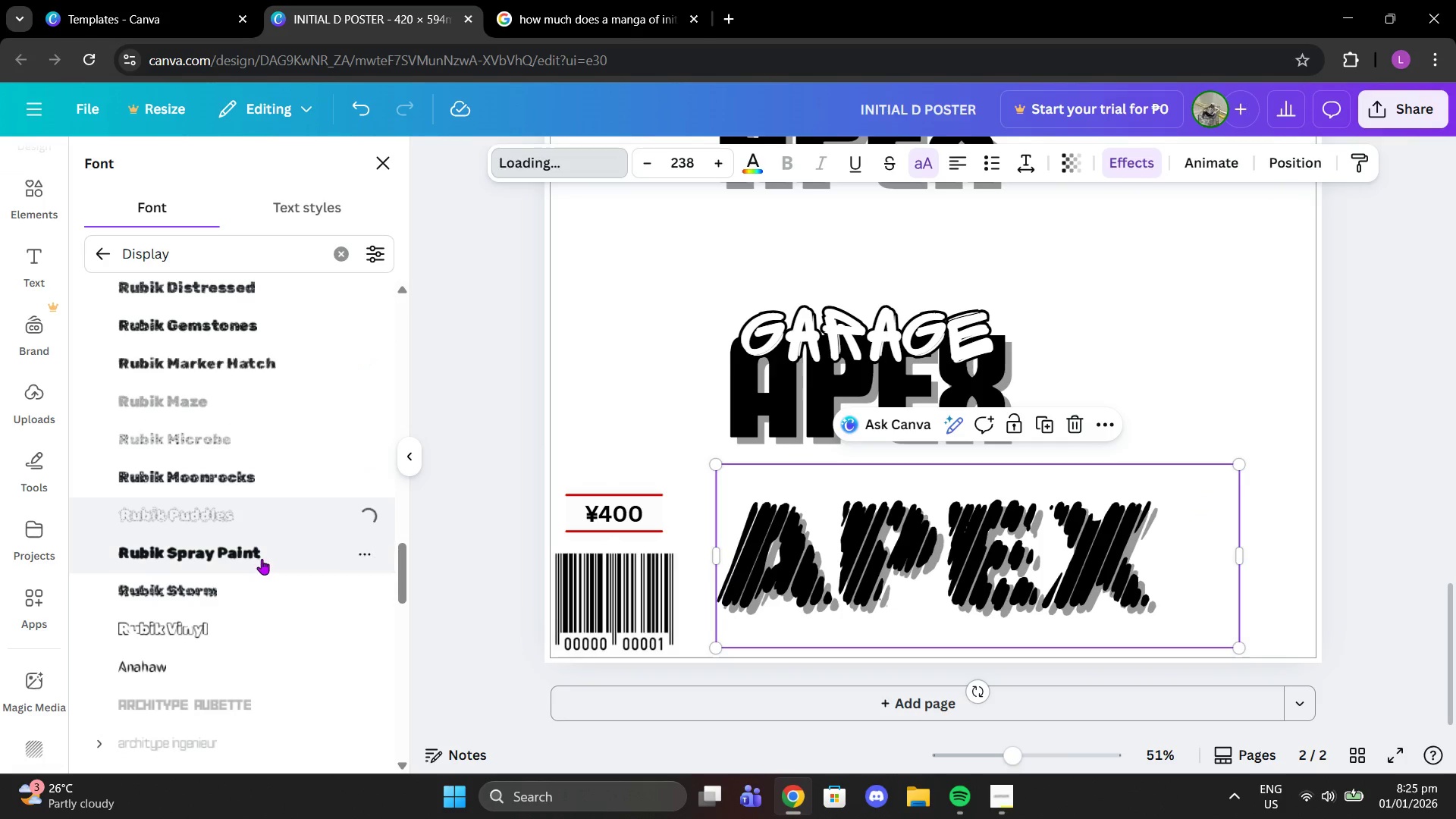 
left_click([262, 559])
 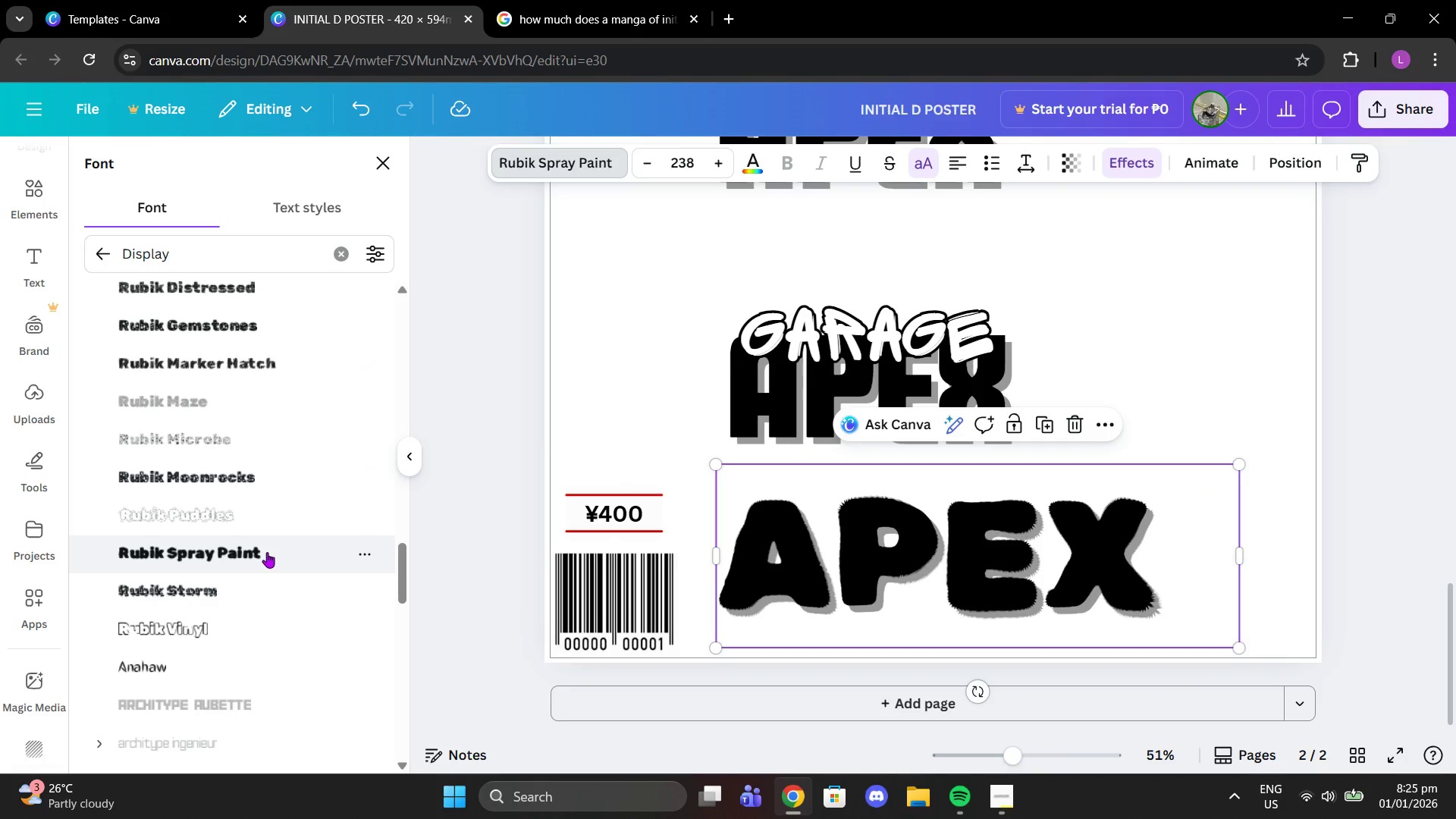 
scroll: coordinate [269, 545], scroll_direction: down, amount: 1.0
 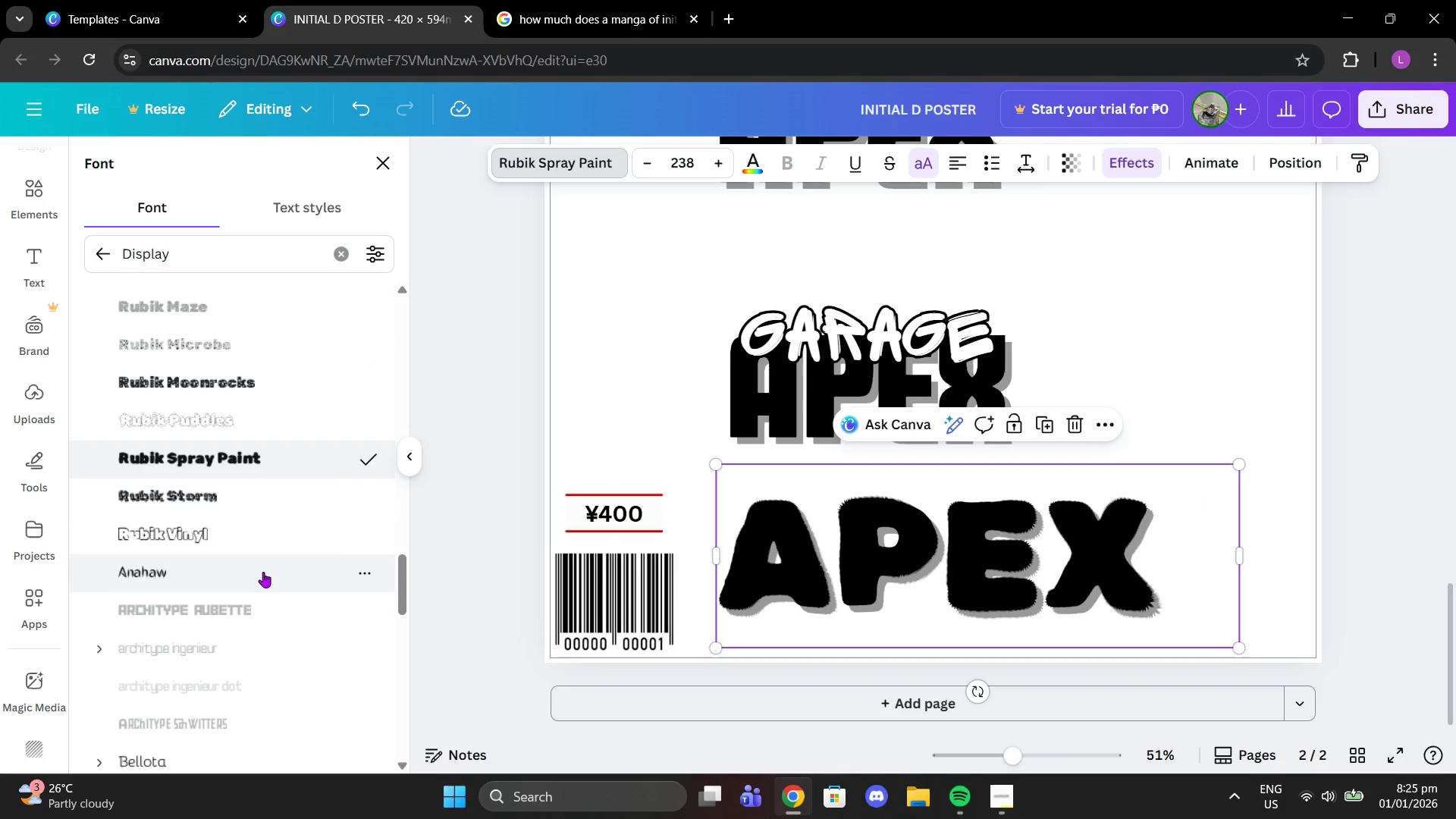 
left_click([264, 572])
 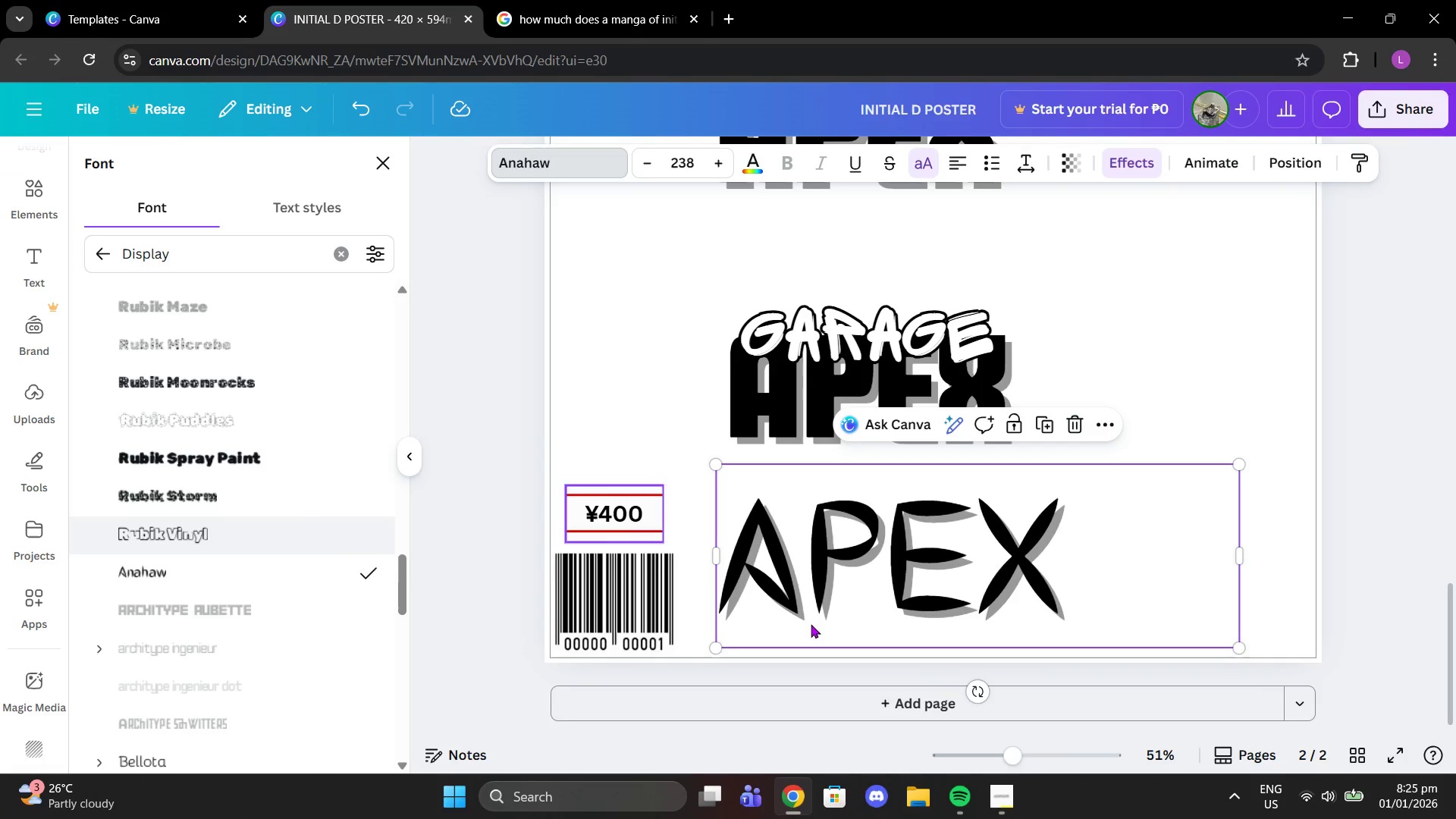 
left_click([561, 0])
 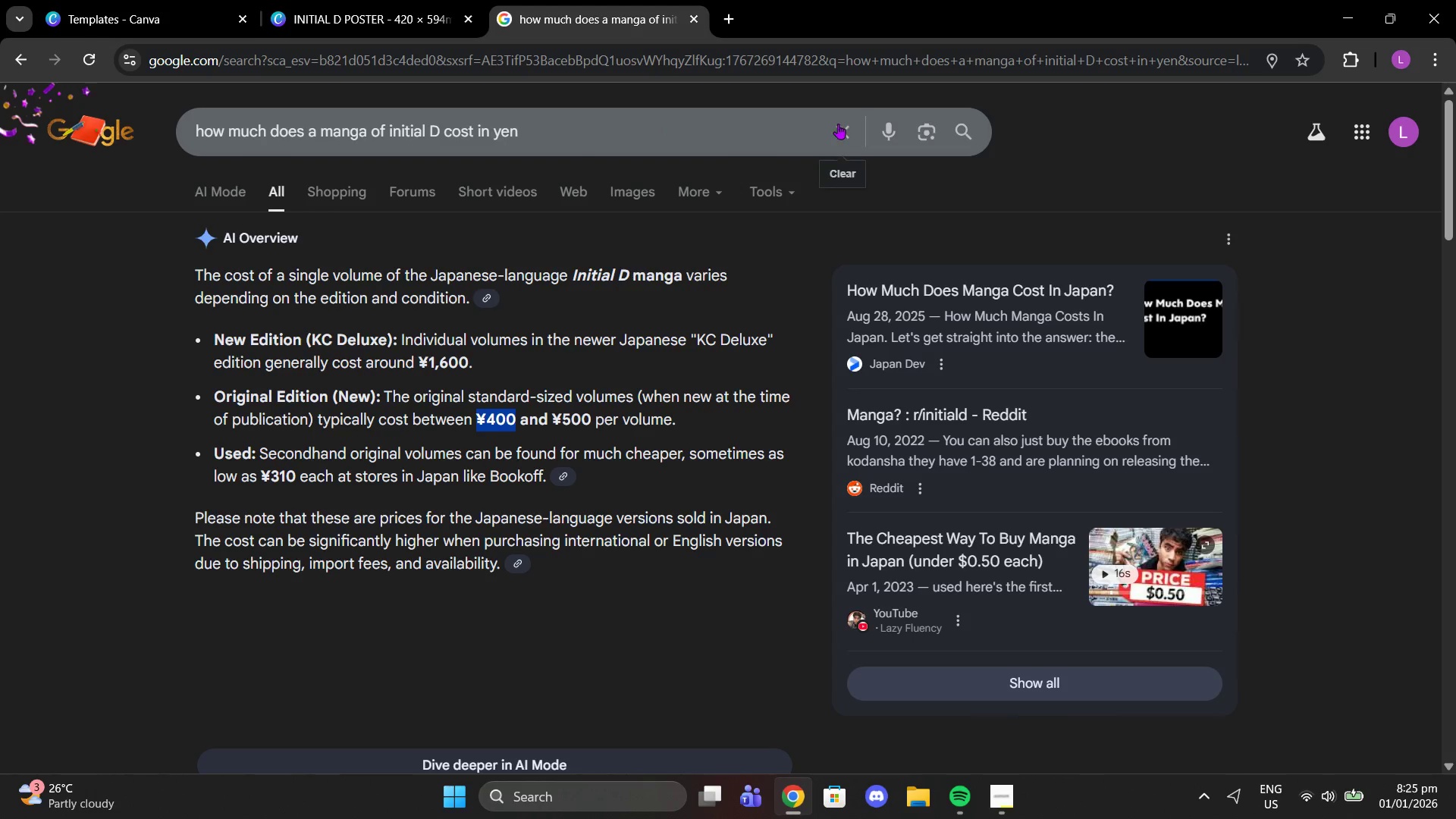 
left_click([827, 115])
 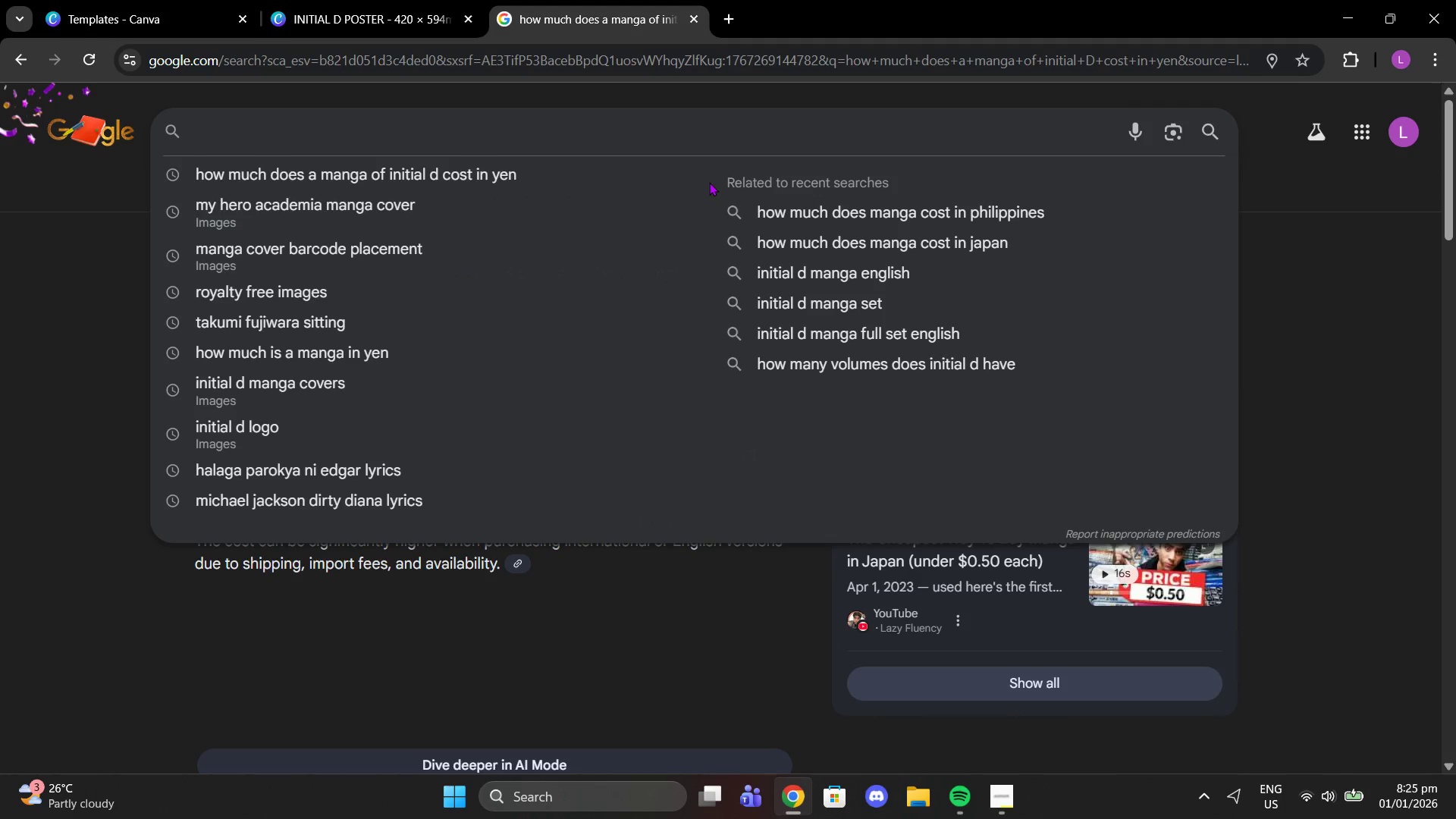 
type(canva fonts that can looklike )
key(Backspace)
key(Backspace)
key(Backspace)
type(fit a cart or racing)
 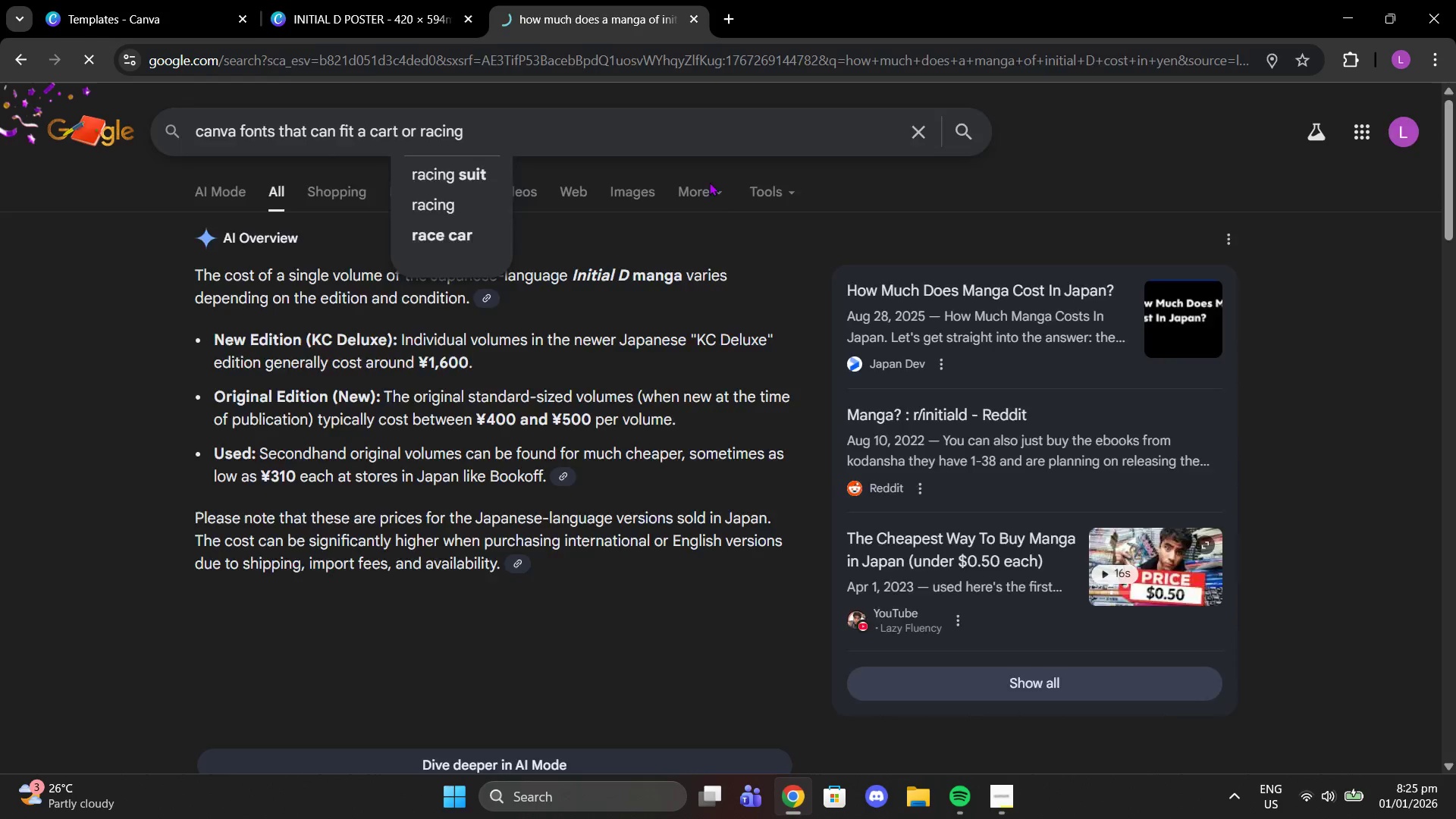 
key(Enter)
 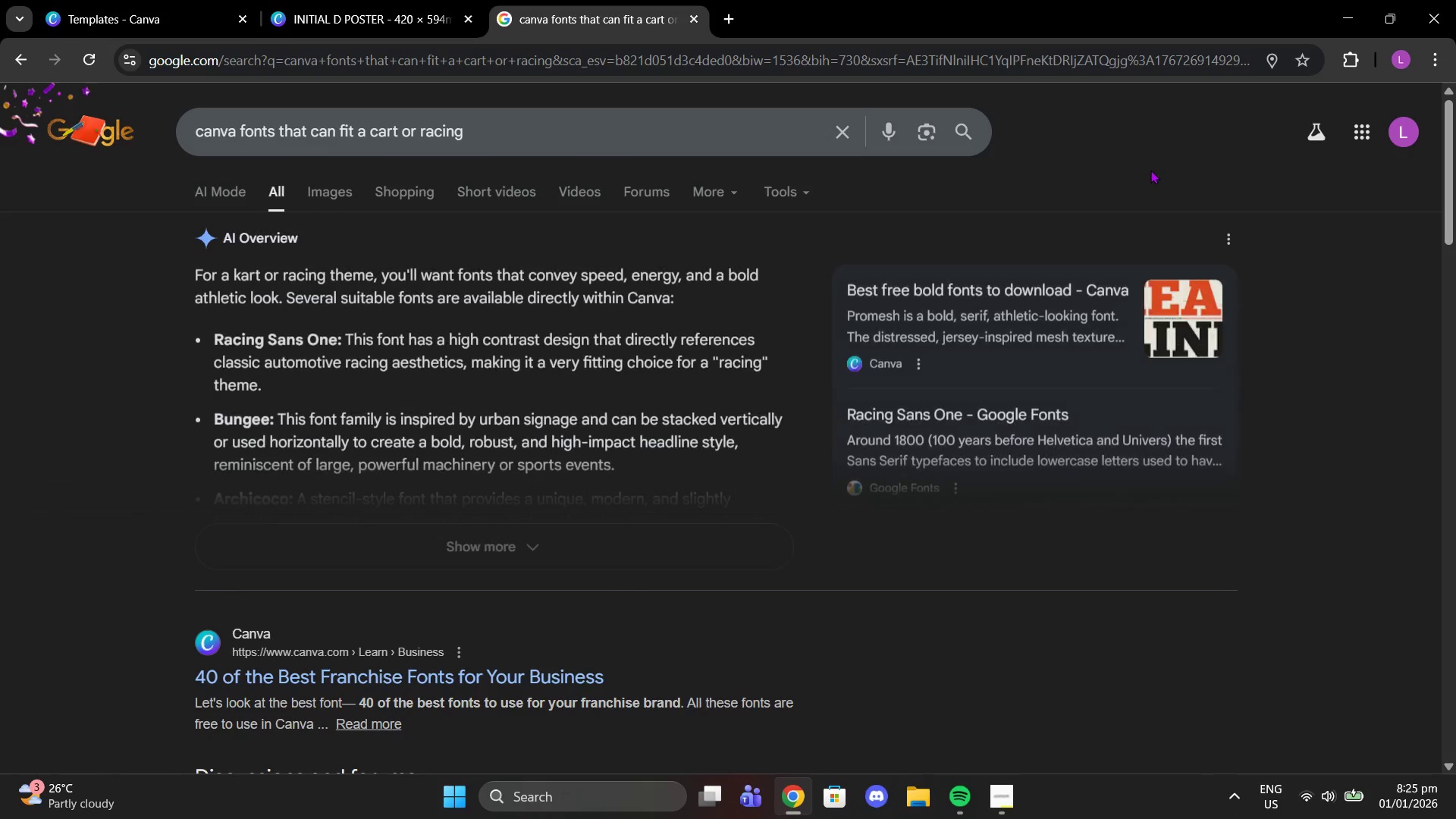 
wait(6.08)
 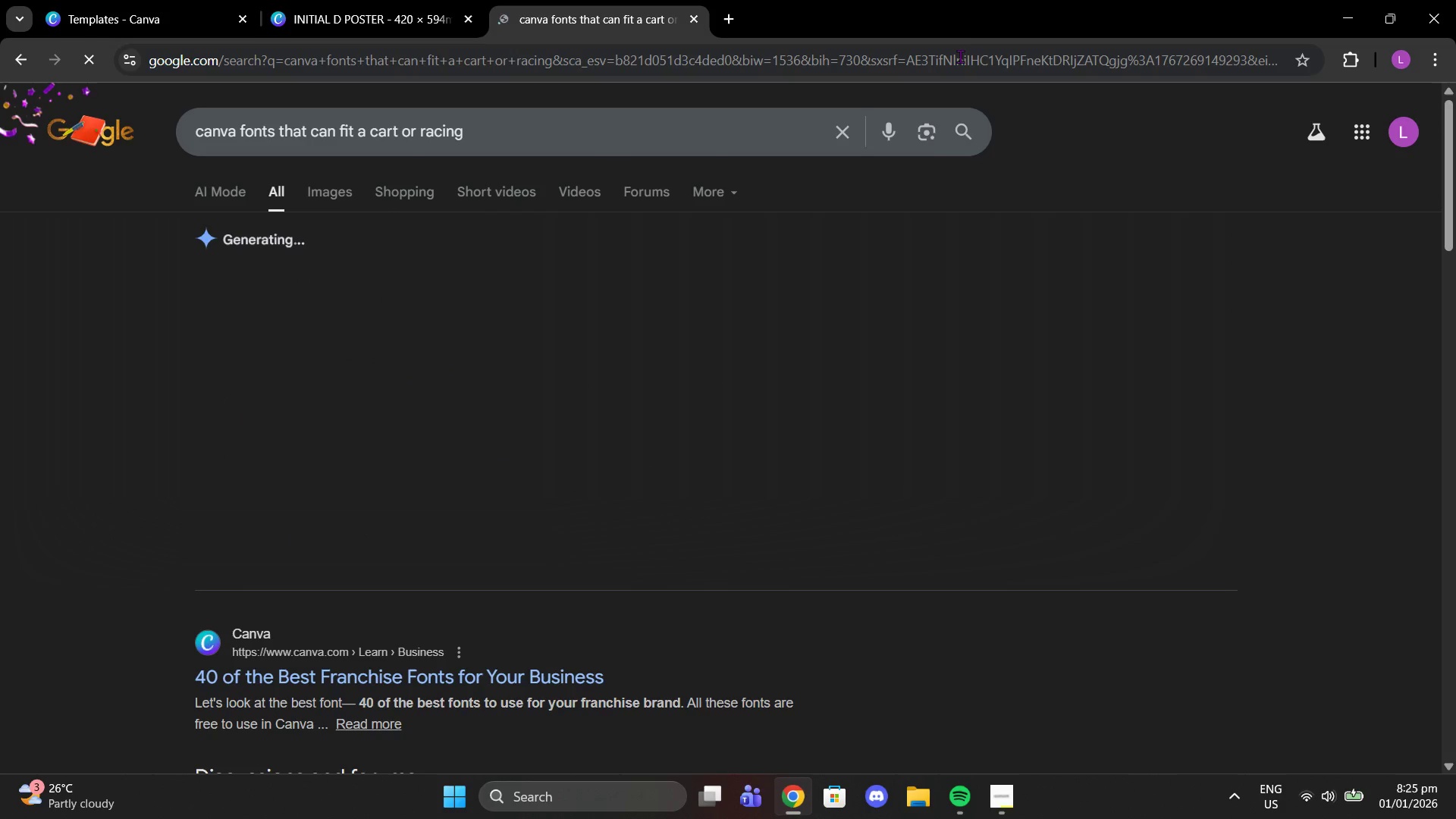 
left_click([542, 547])
 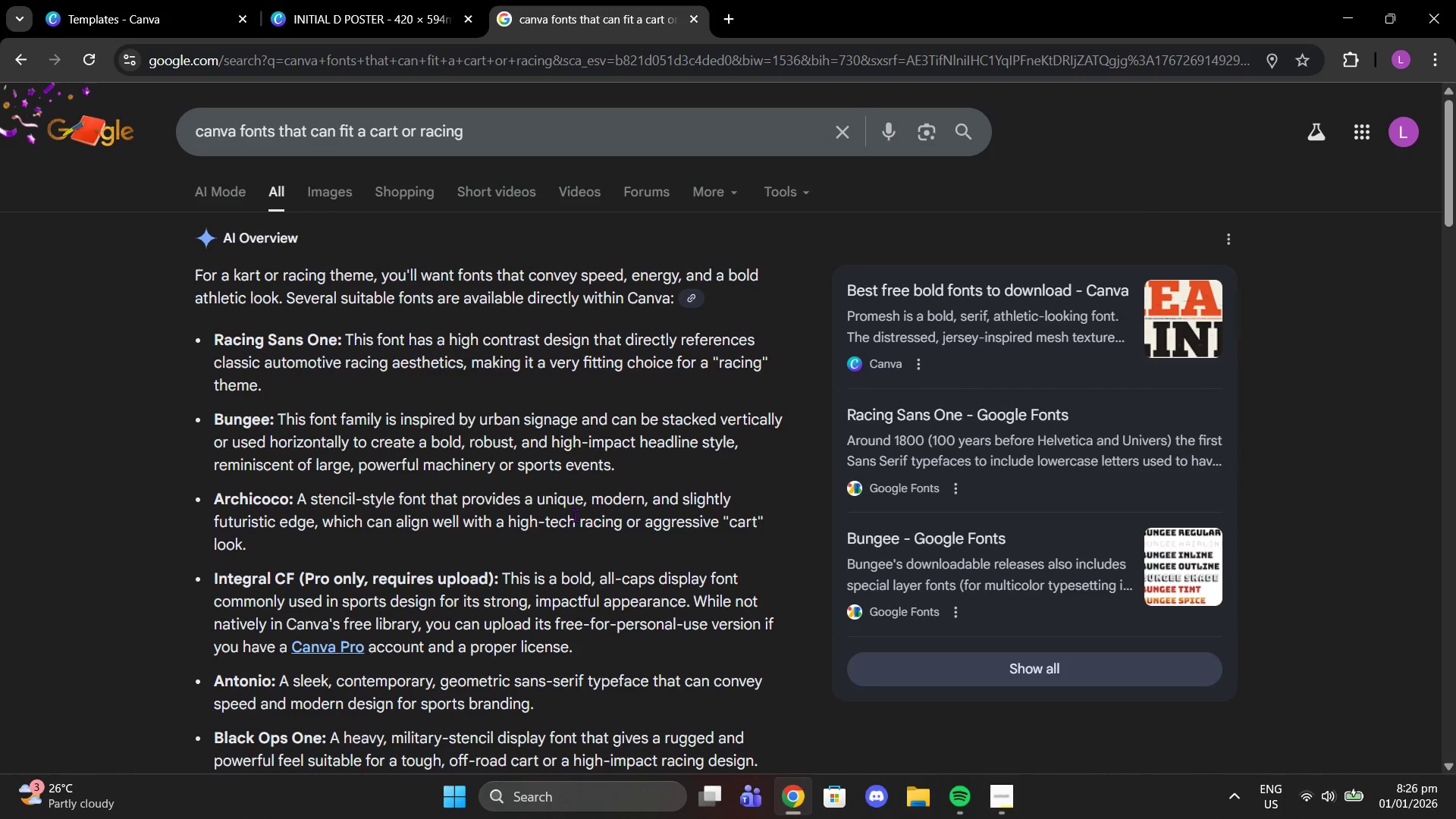 
scroll: coordinate [549, 497], scroll_direction: down, amount: 1.0
 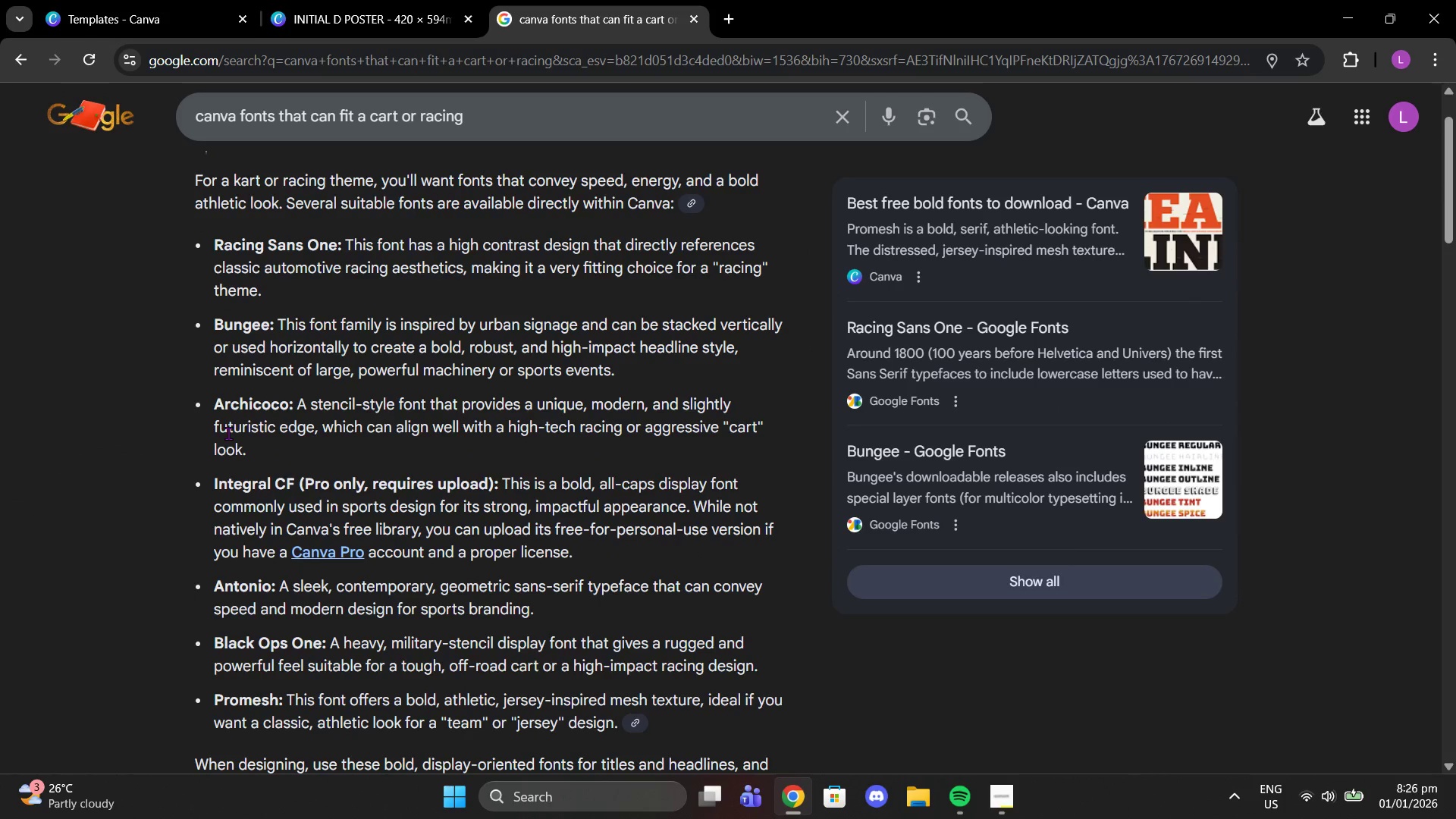 
left_click([334, 0])
 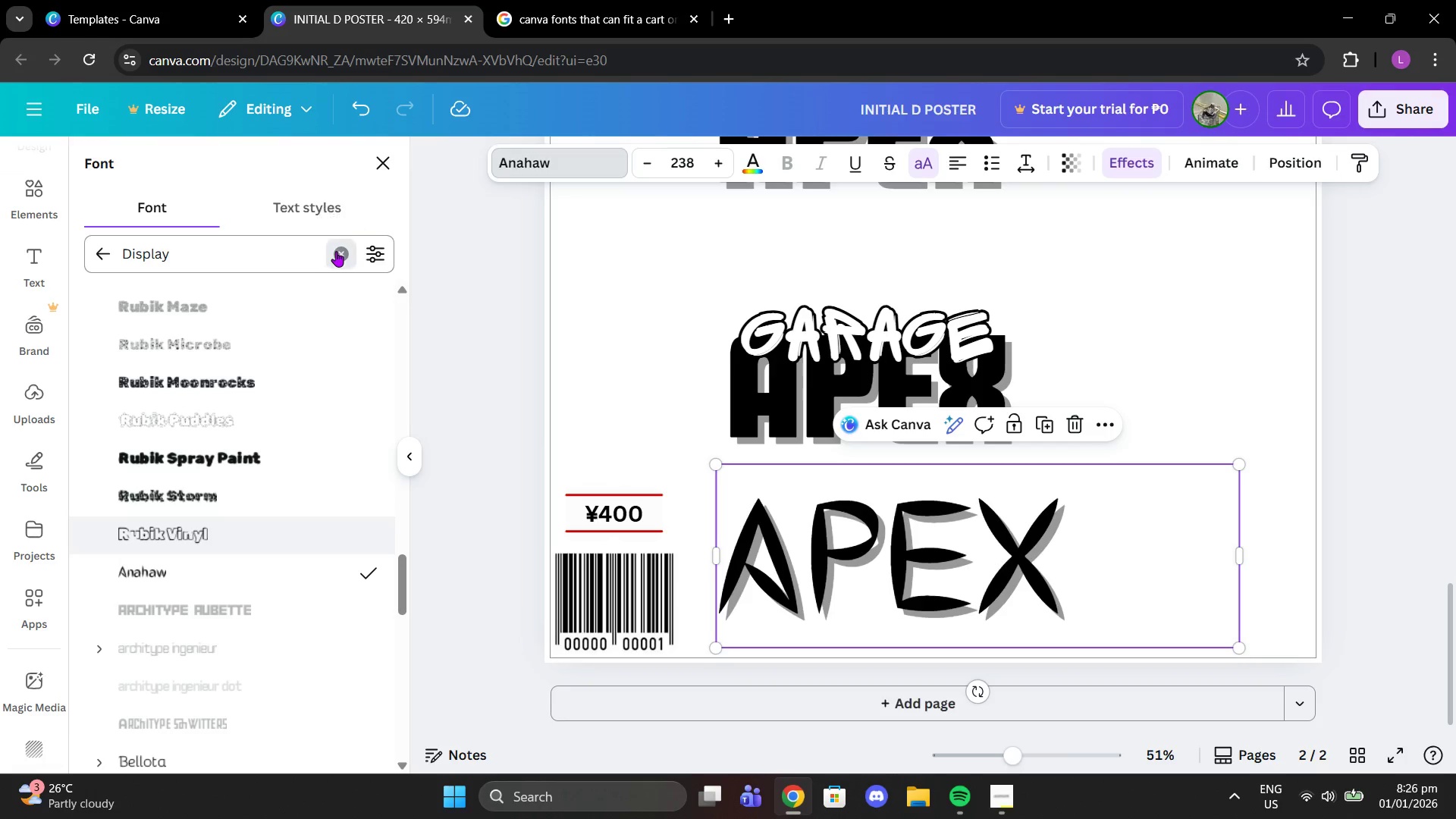 
double_click([310, 251])
 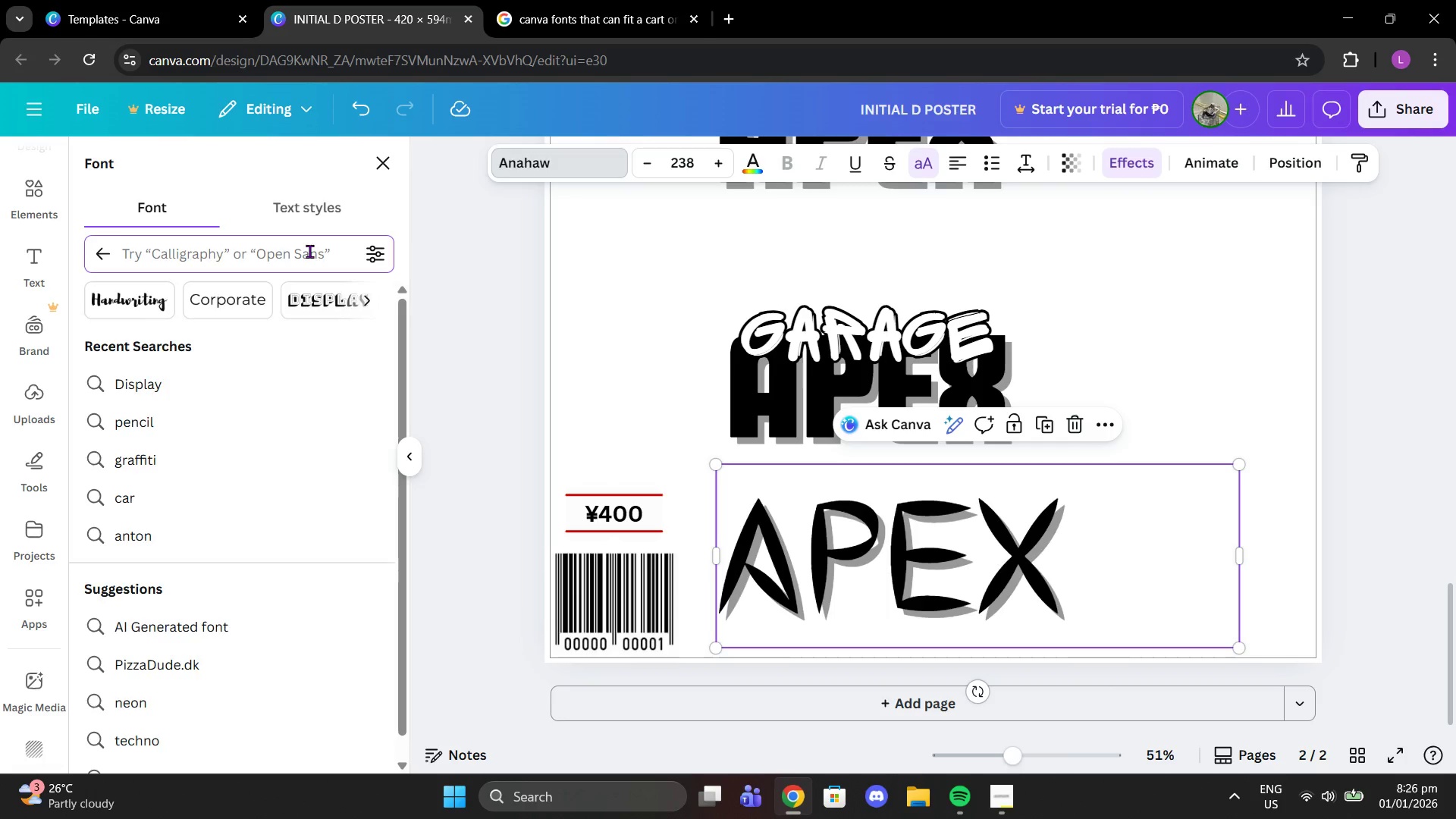 
type(bungee)
 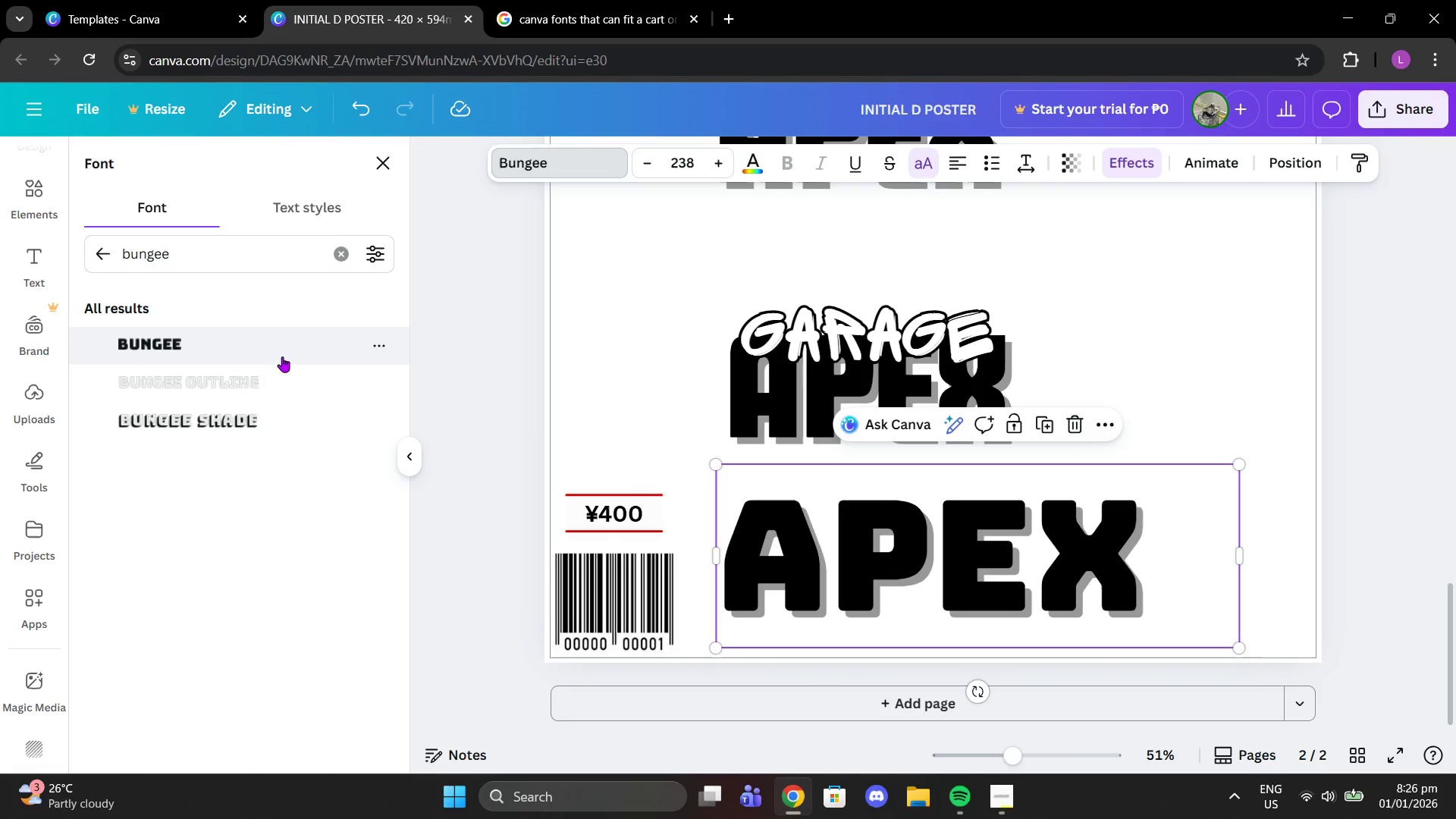 
left_click([598, 0])
 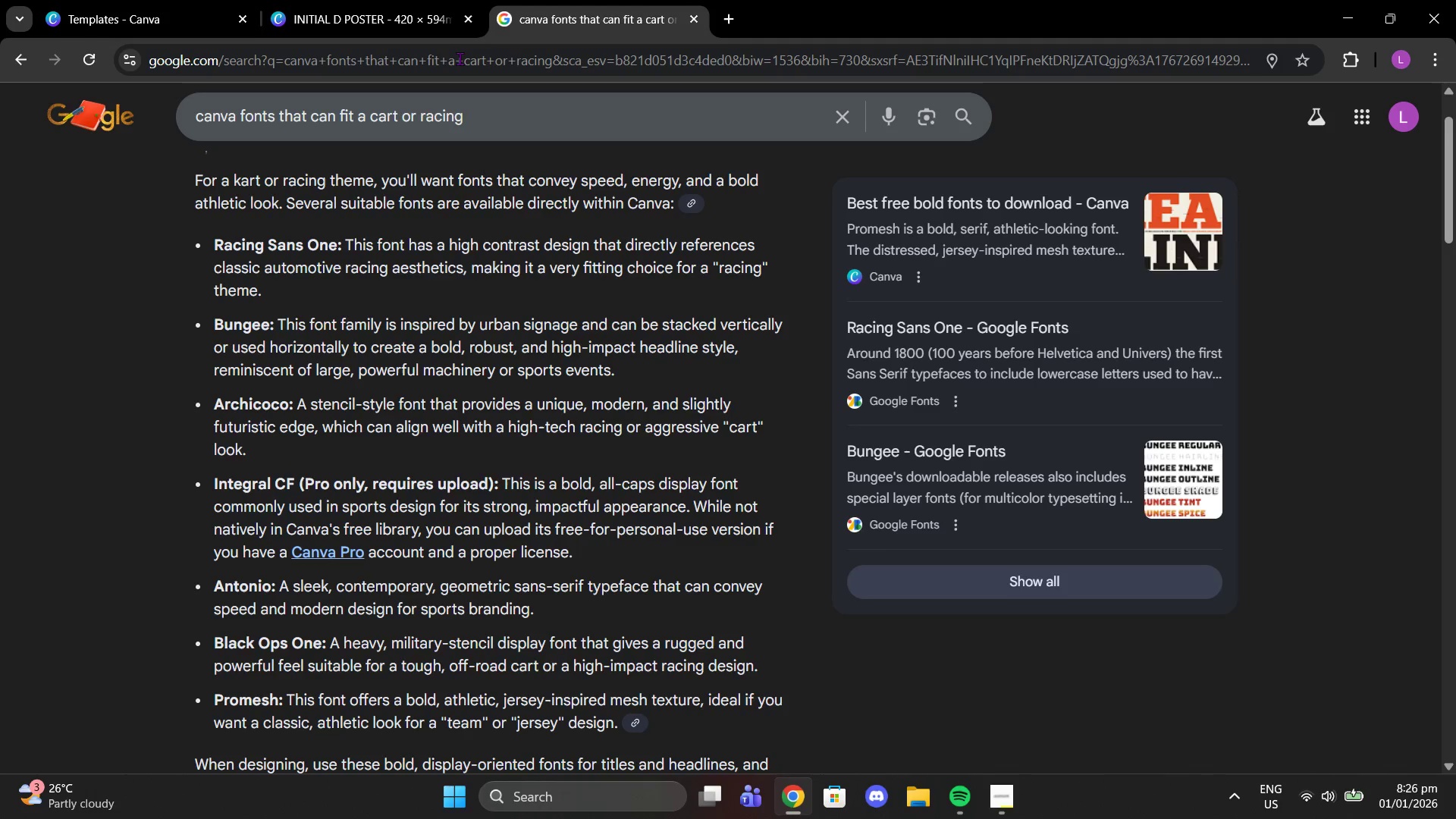 
left_click([407, 0])
 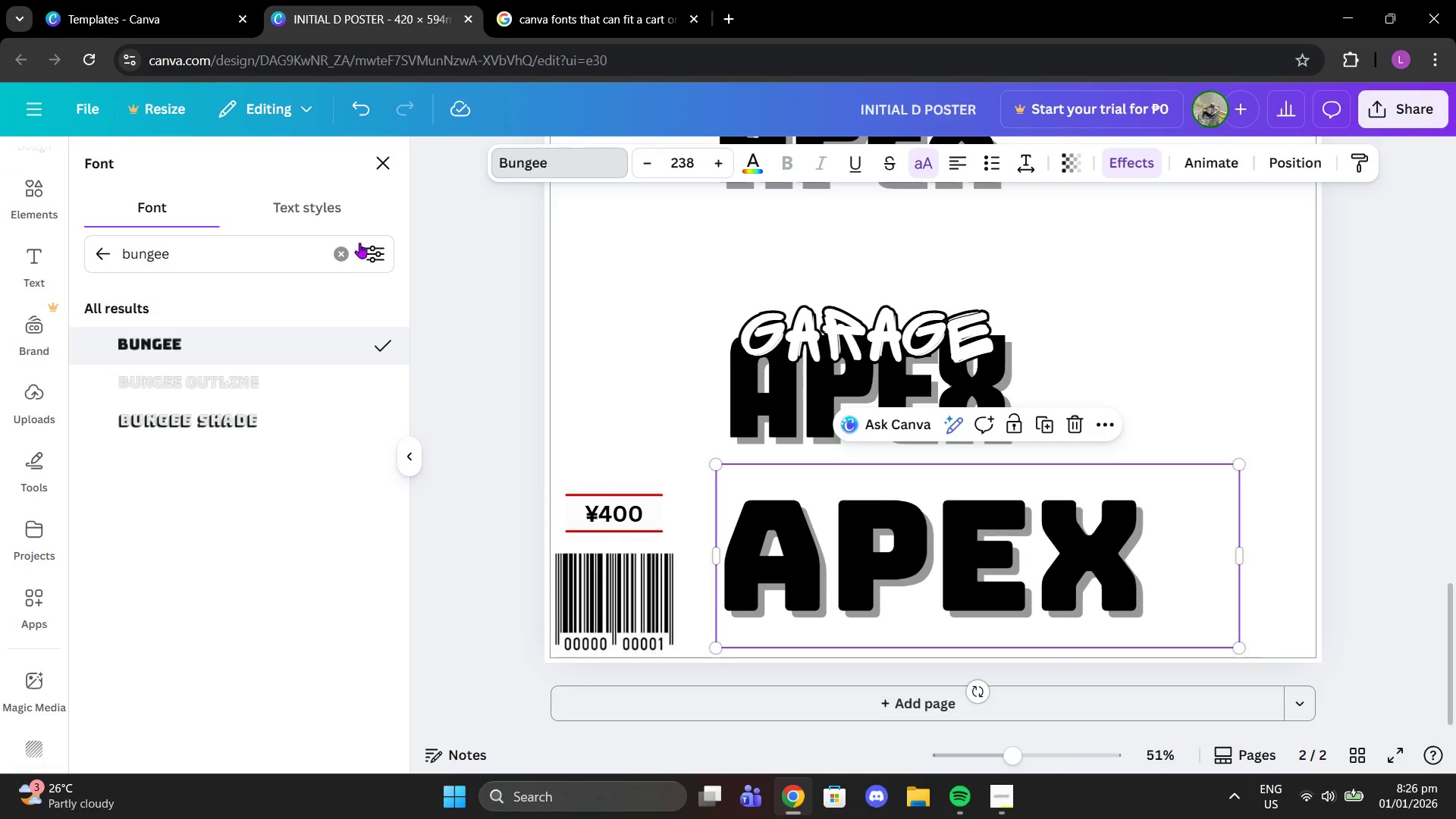 
left_click([343, 251])
 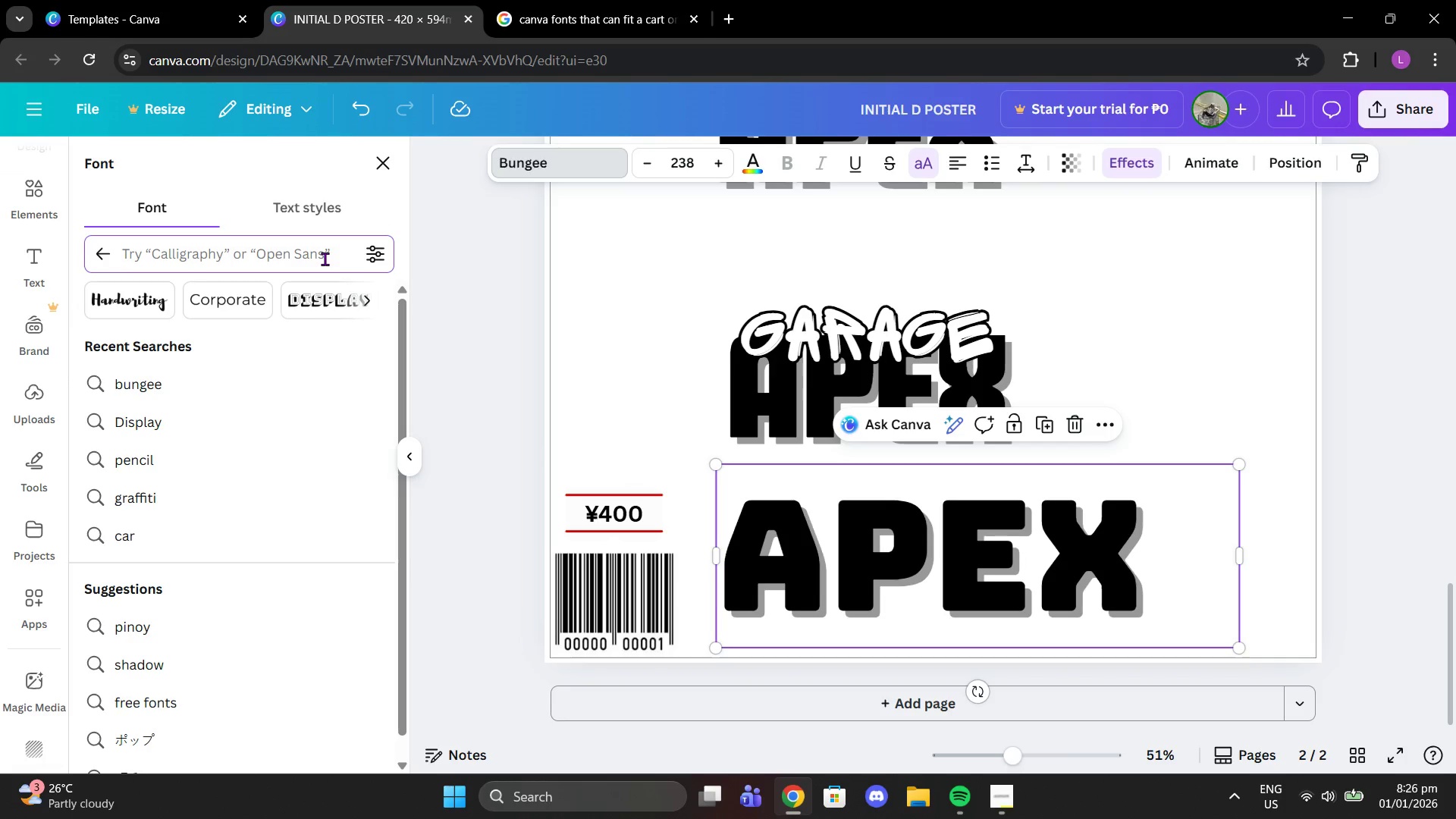 
type(archicoco)
 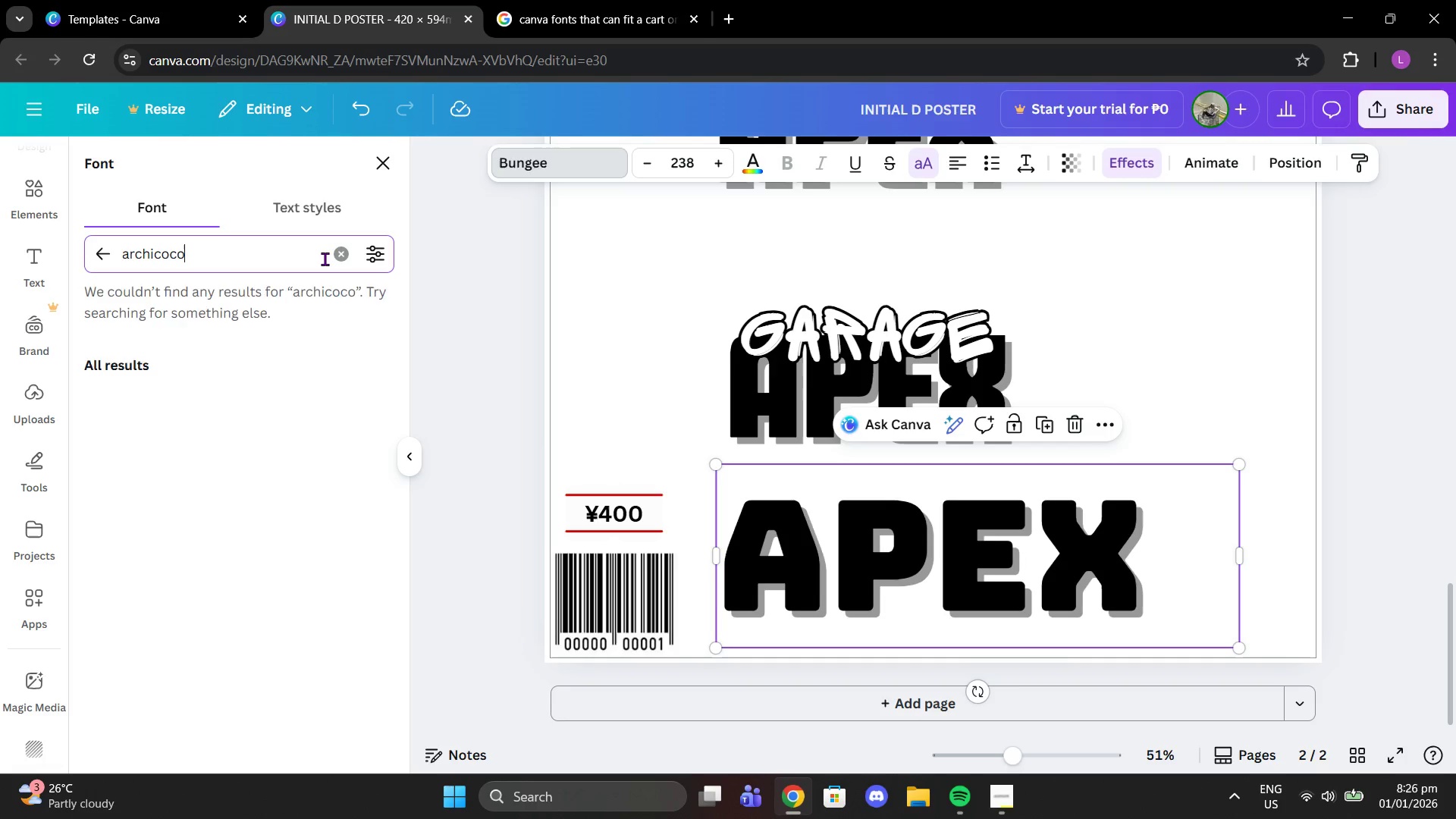 
key(Enter)
 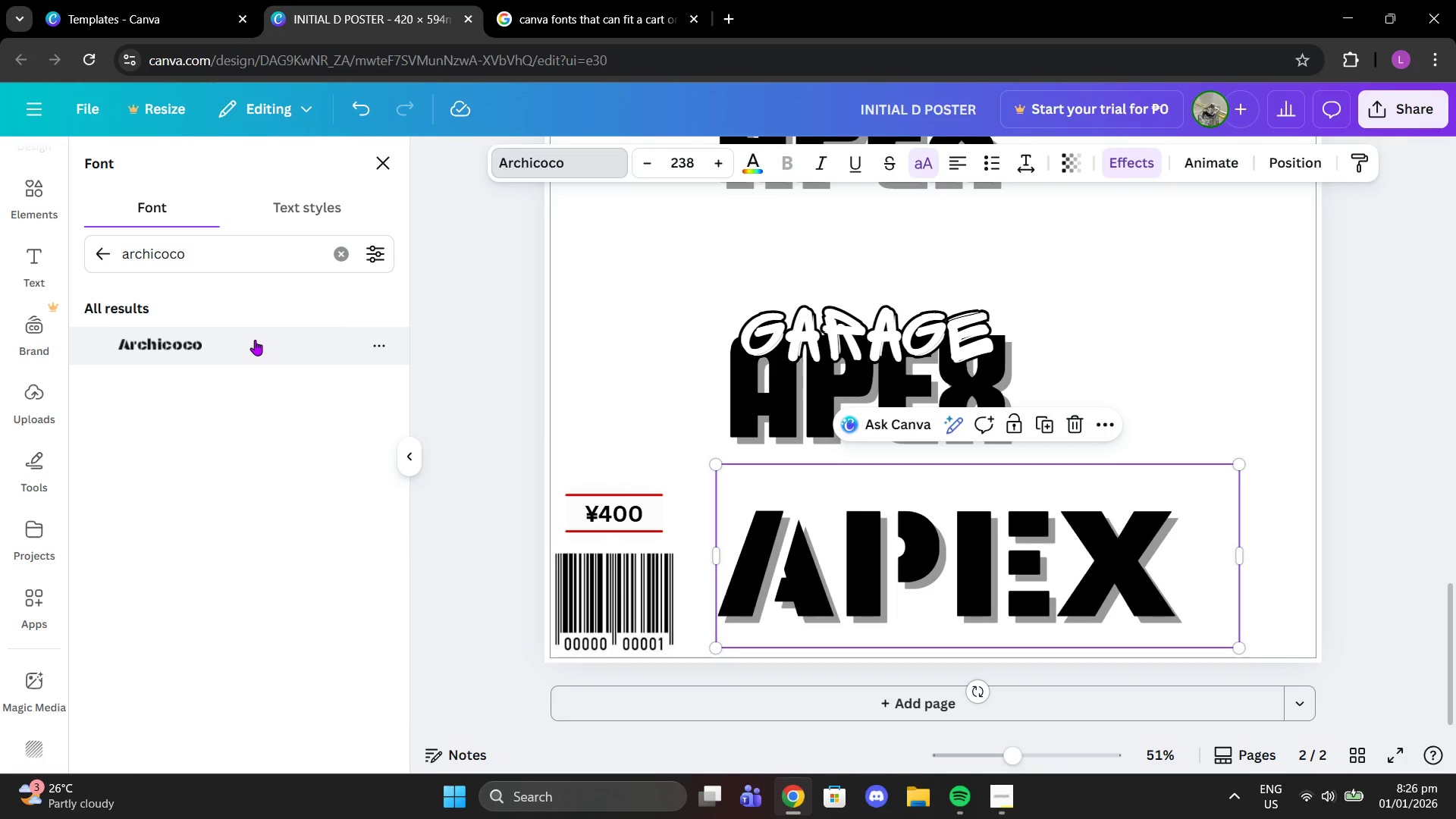 
wait(5.27)
 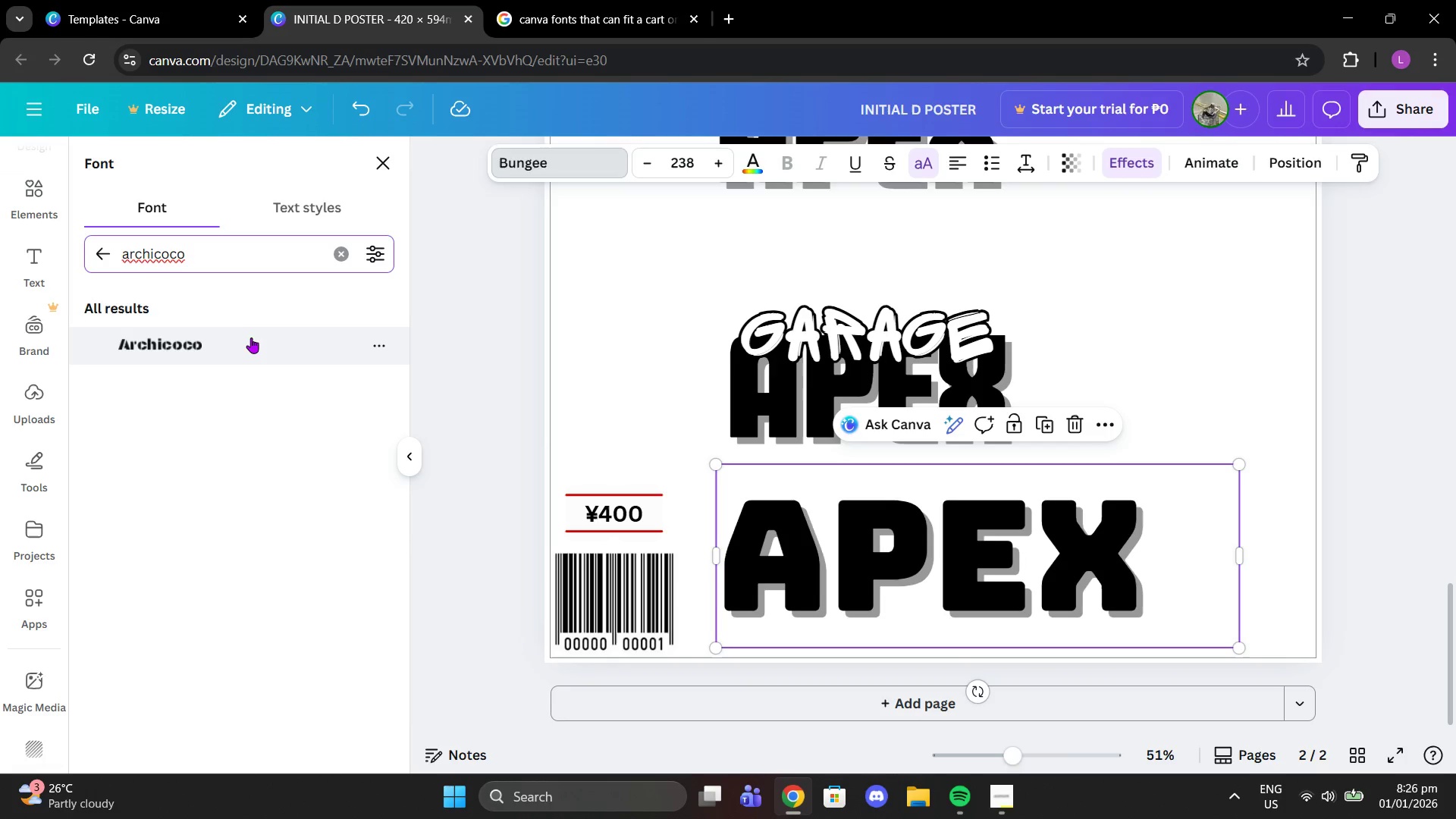 
left_click([563, 0])
 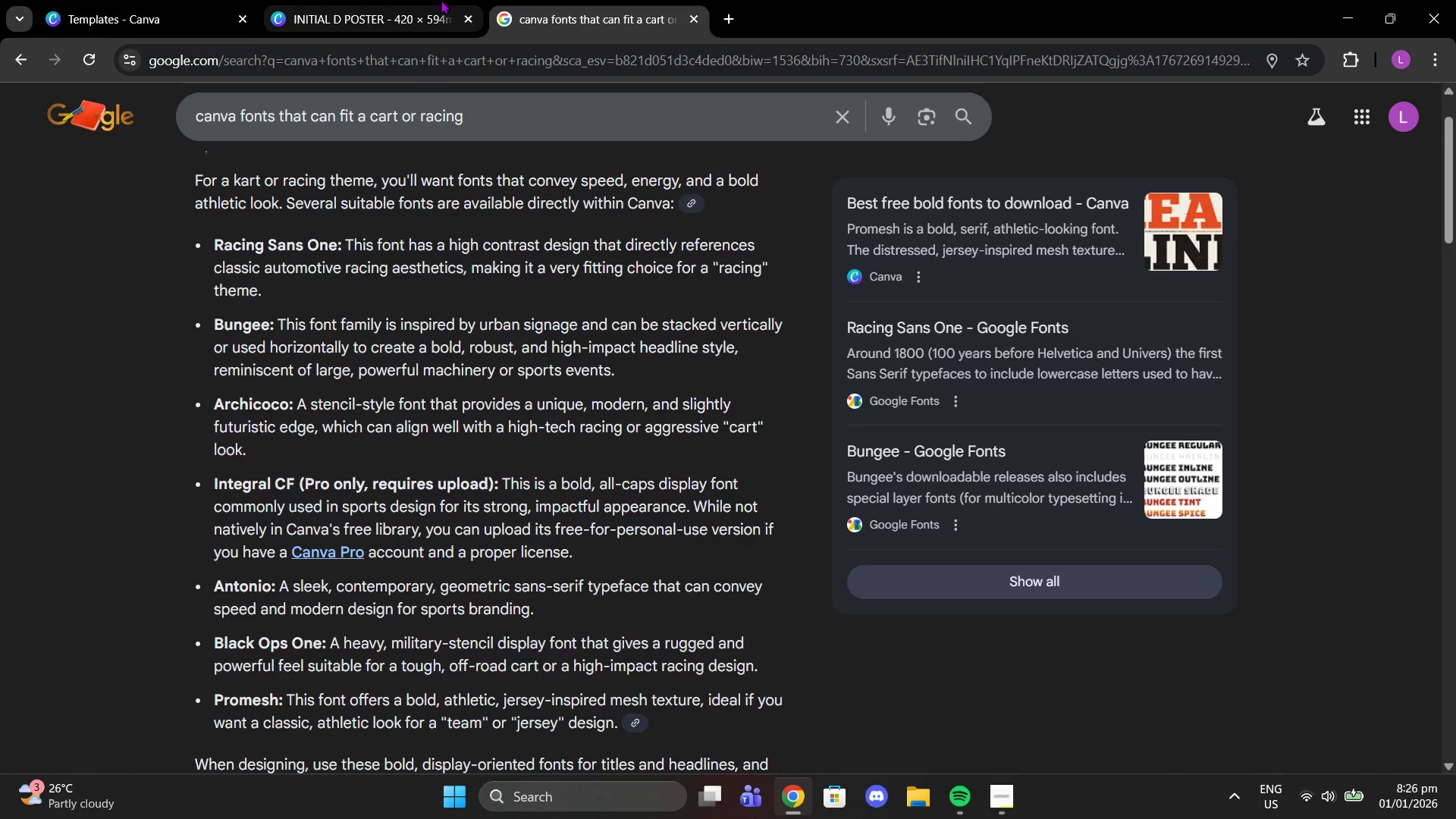 
left_click([441, 0])
 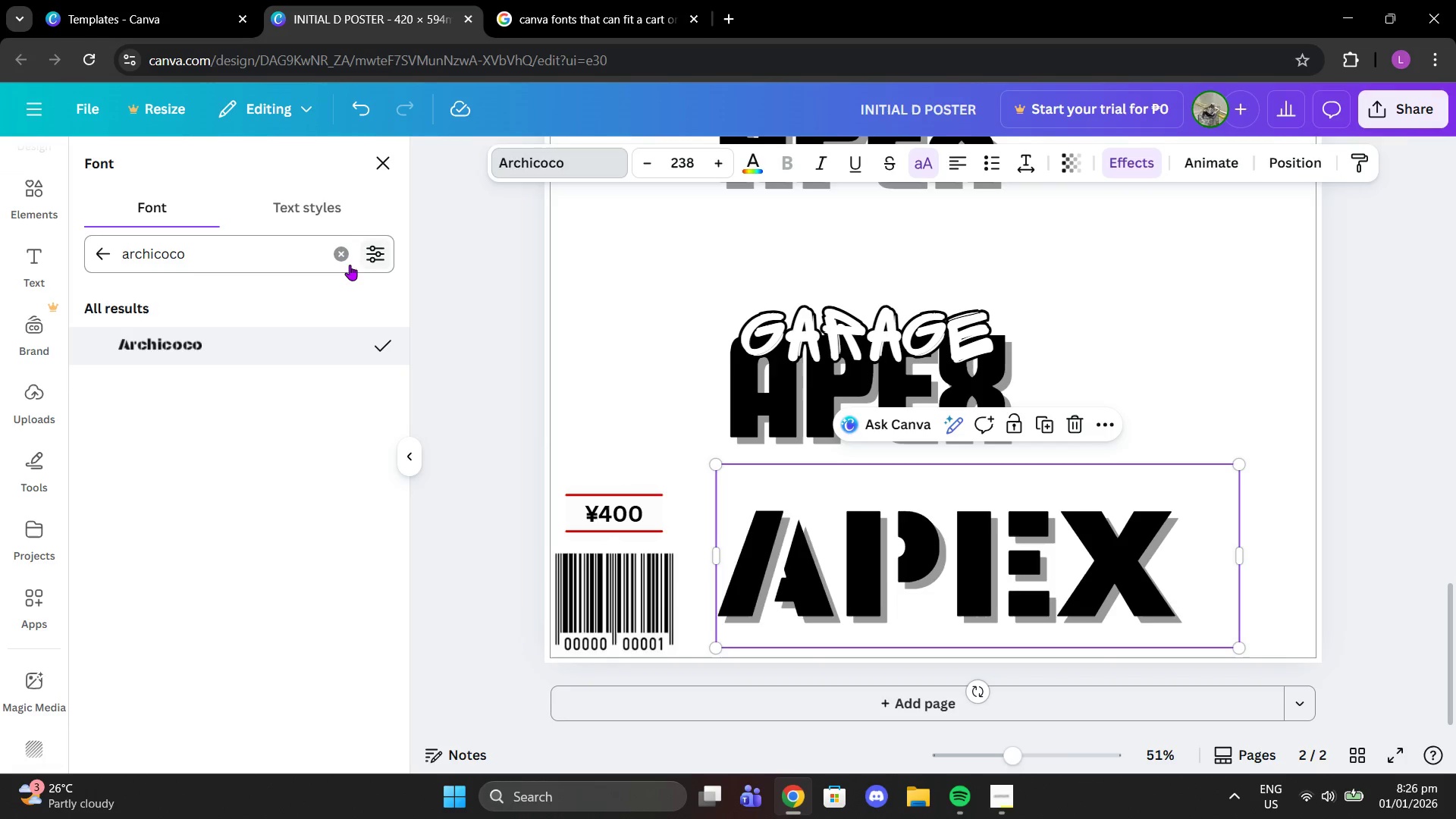 
double_click([312, 257])
 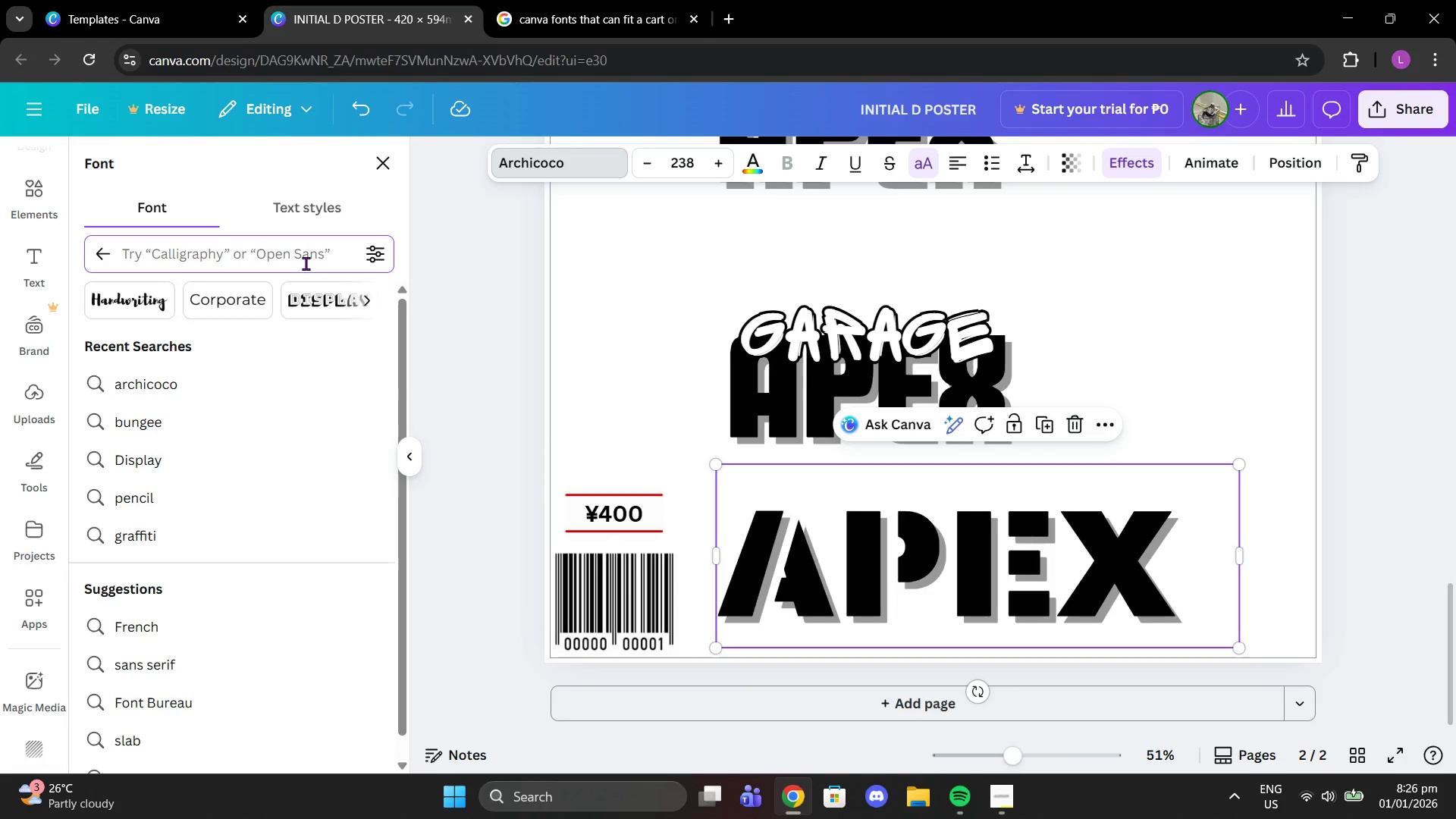 
type(antonio)
 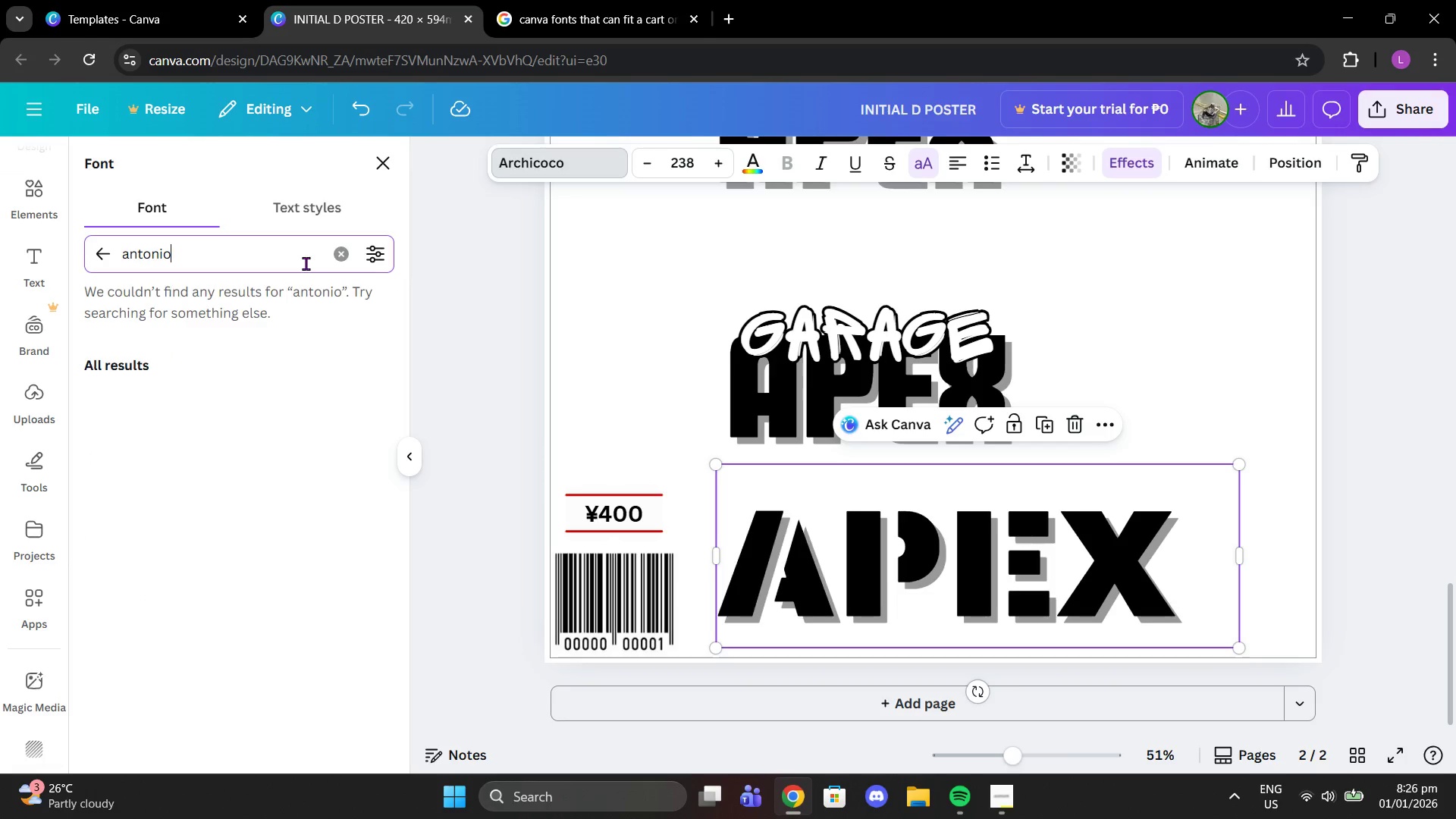 
key(Enter)
 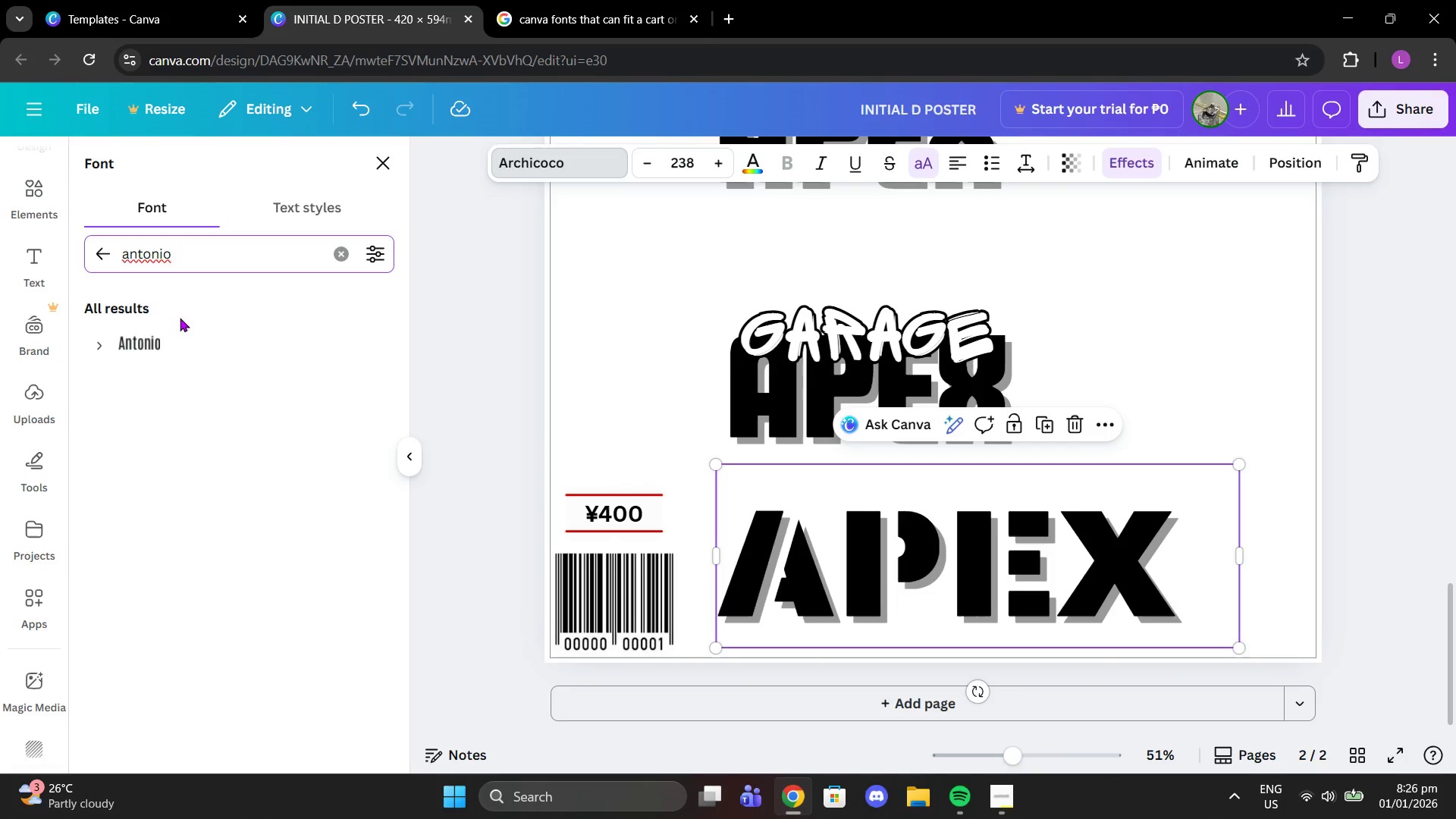 
double_click([177, 334])
 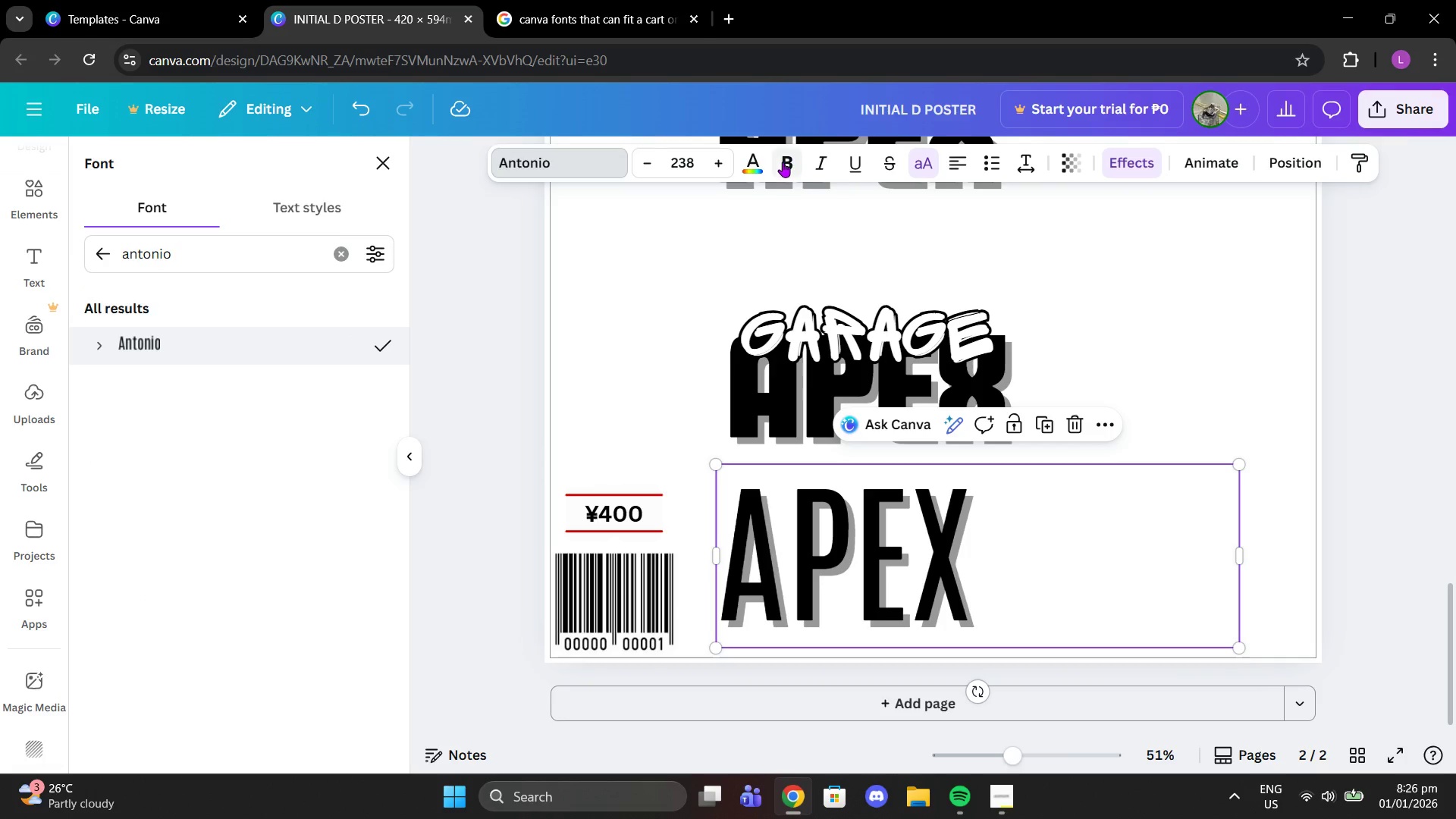 
left_click([814, 159])
 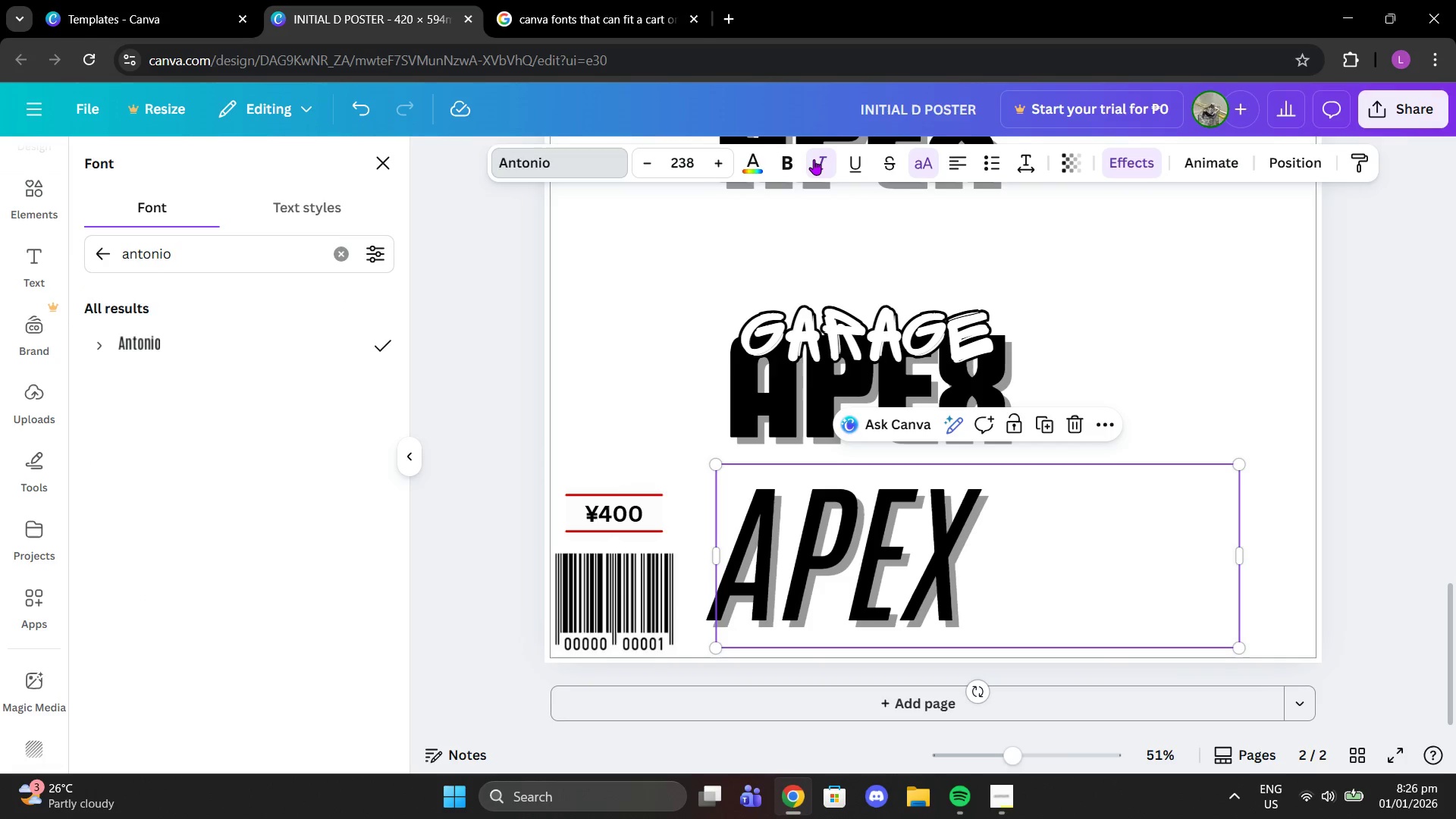 
left_click([814, 159])
 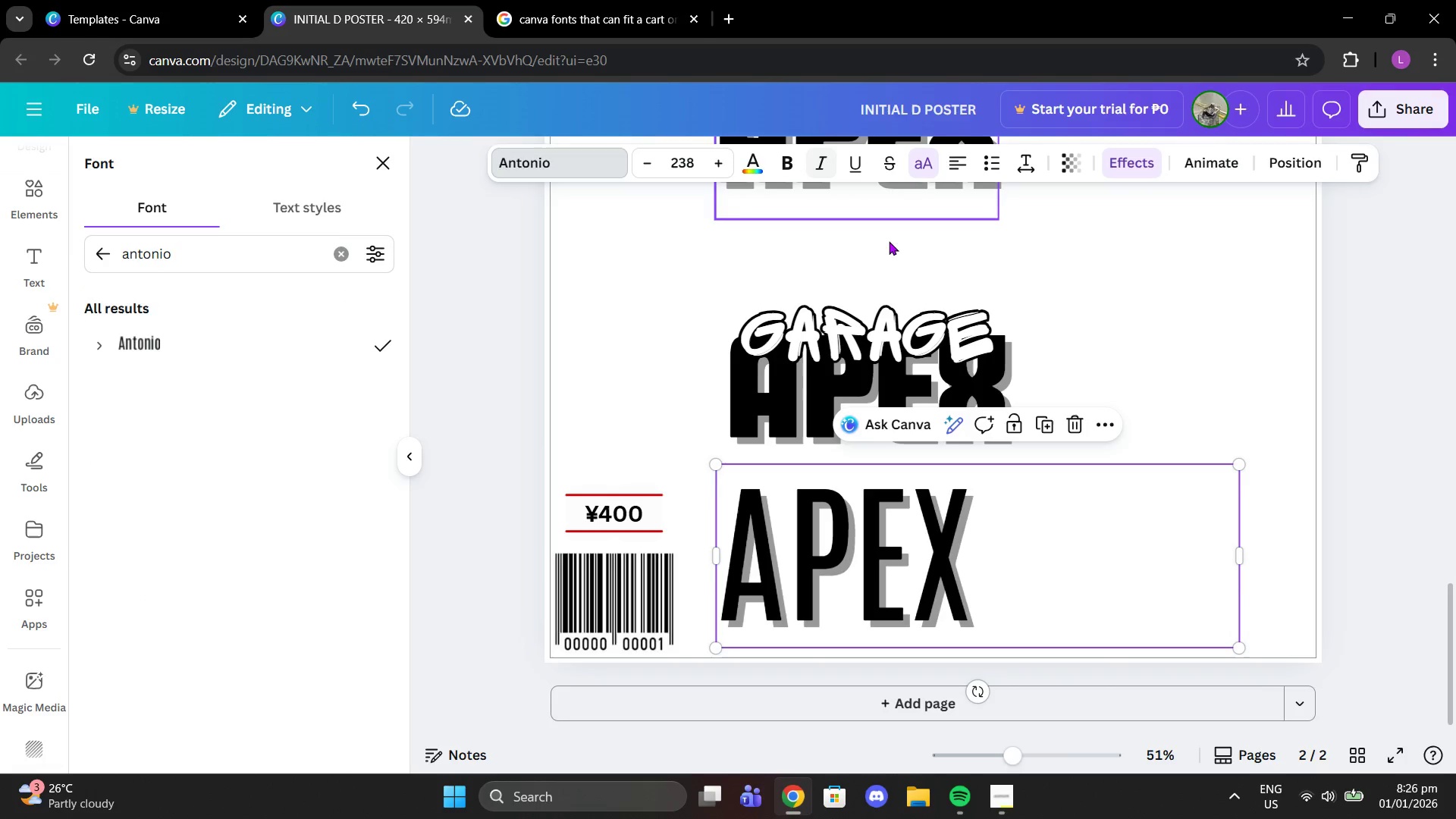 
scroll: coordinate [898, 268], scroll_direction: up, amount: 9.0
 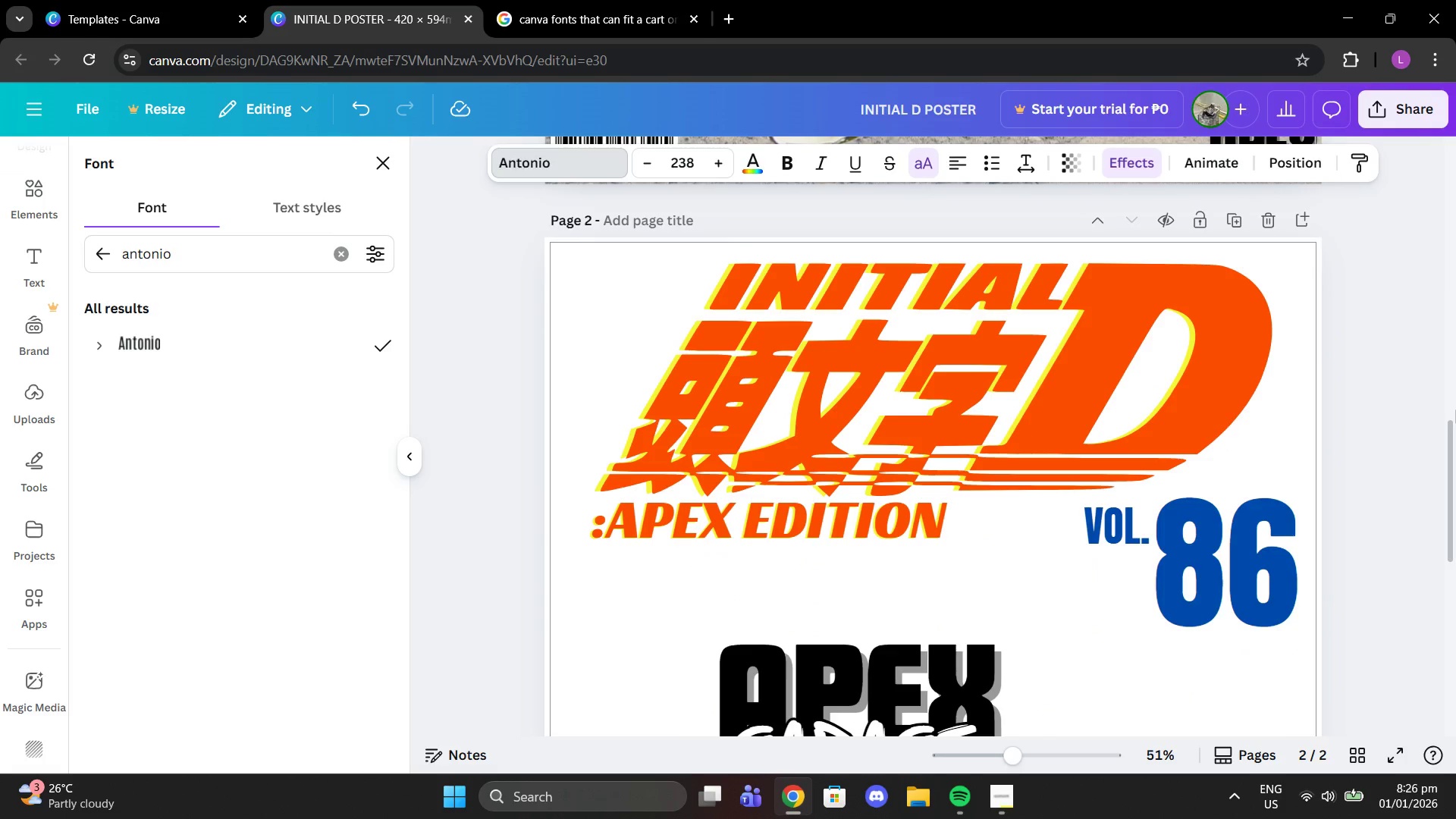 
wait(6.5)
 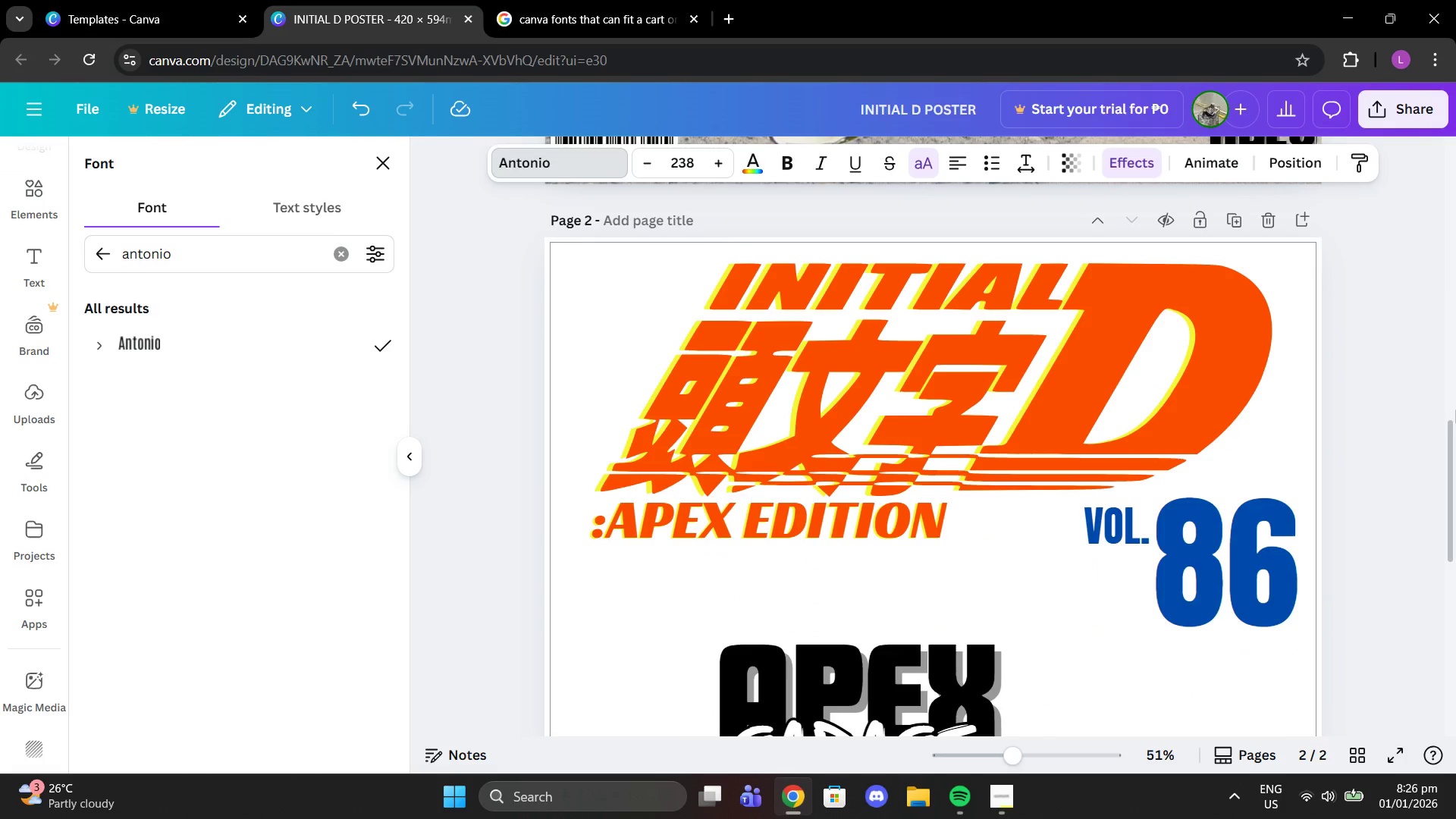 
scroll: coordinate [1440, 406], scroll_direction: down, amount: 9.0
 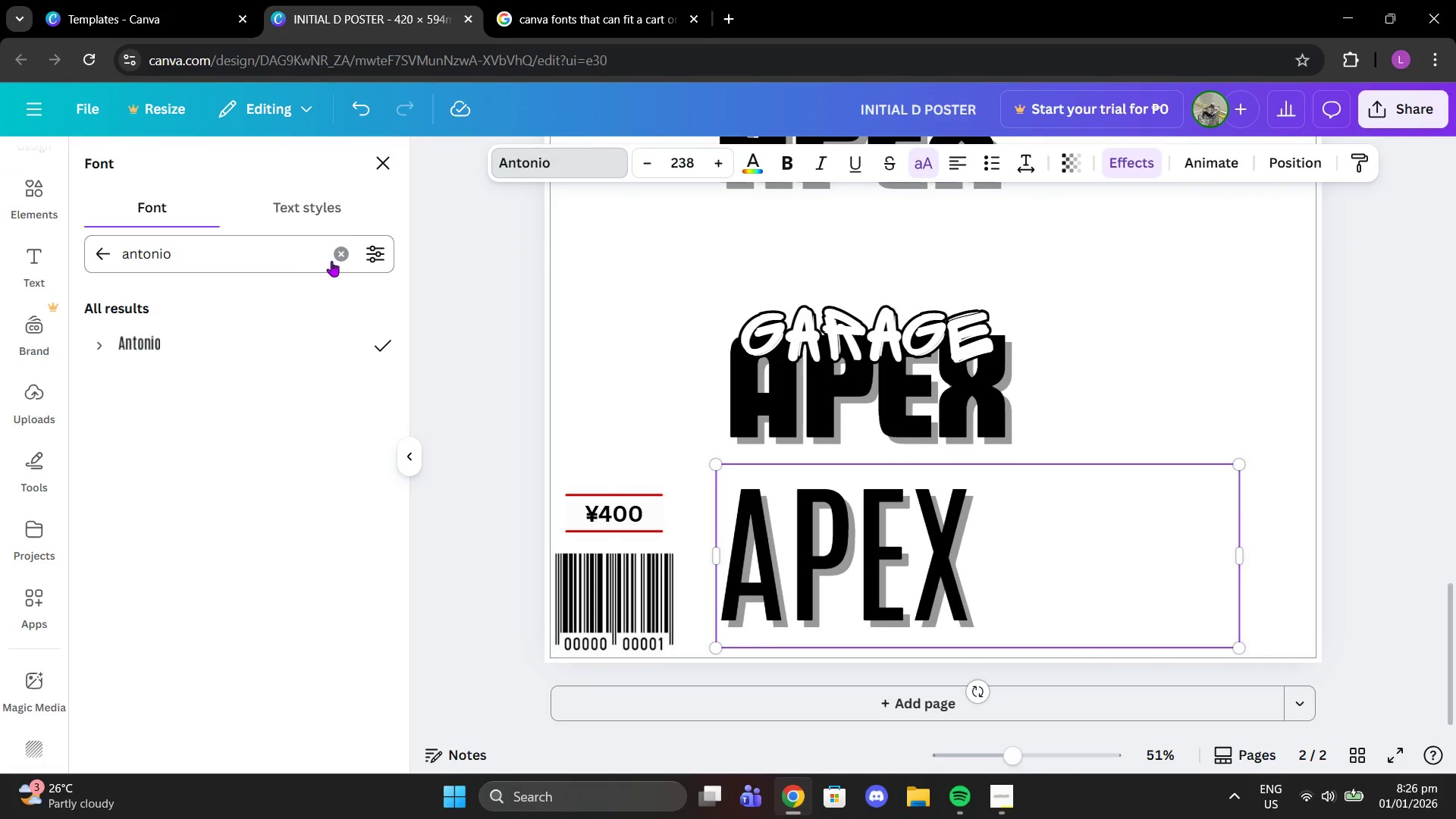 
double_click([611, 0])
 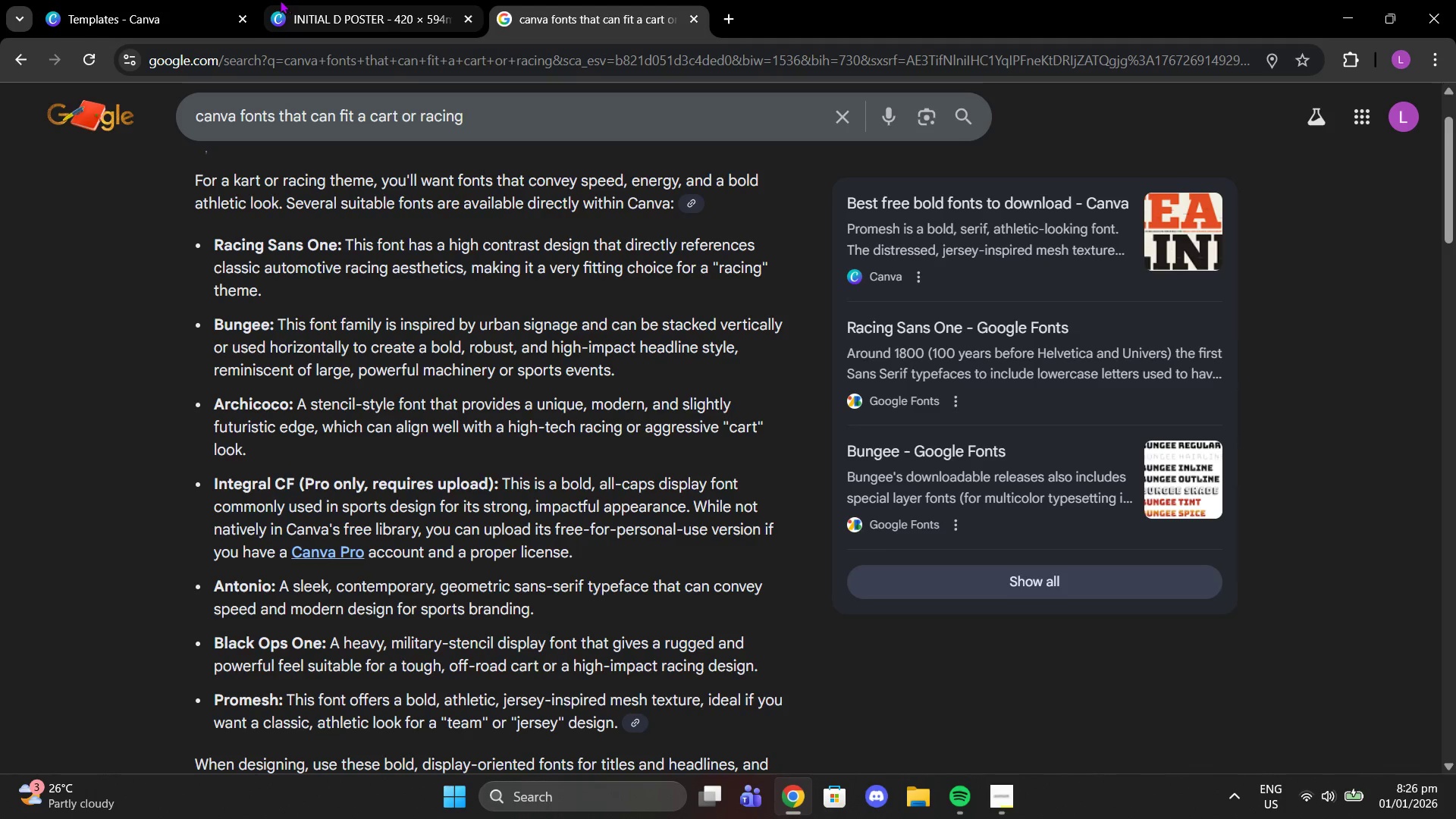 
left_click([330, 2])
 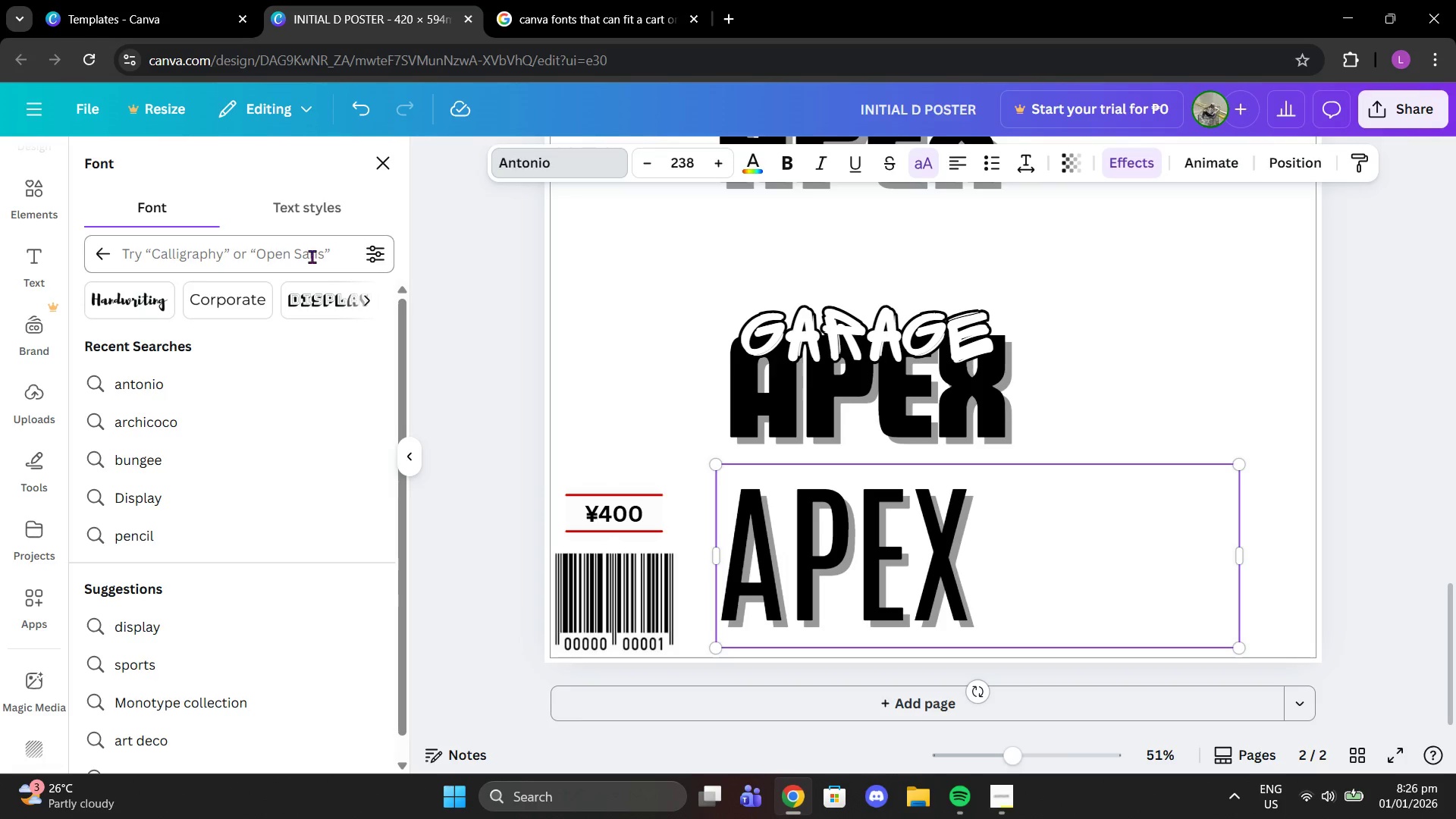 
left_click([310, 256])
 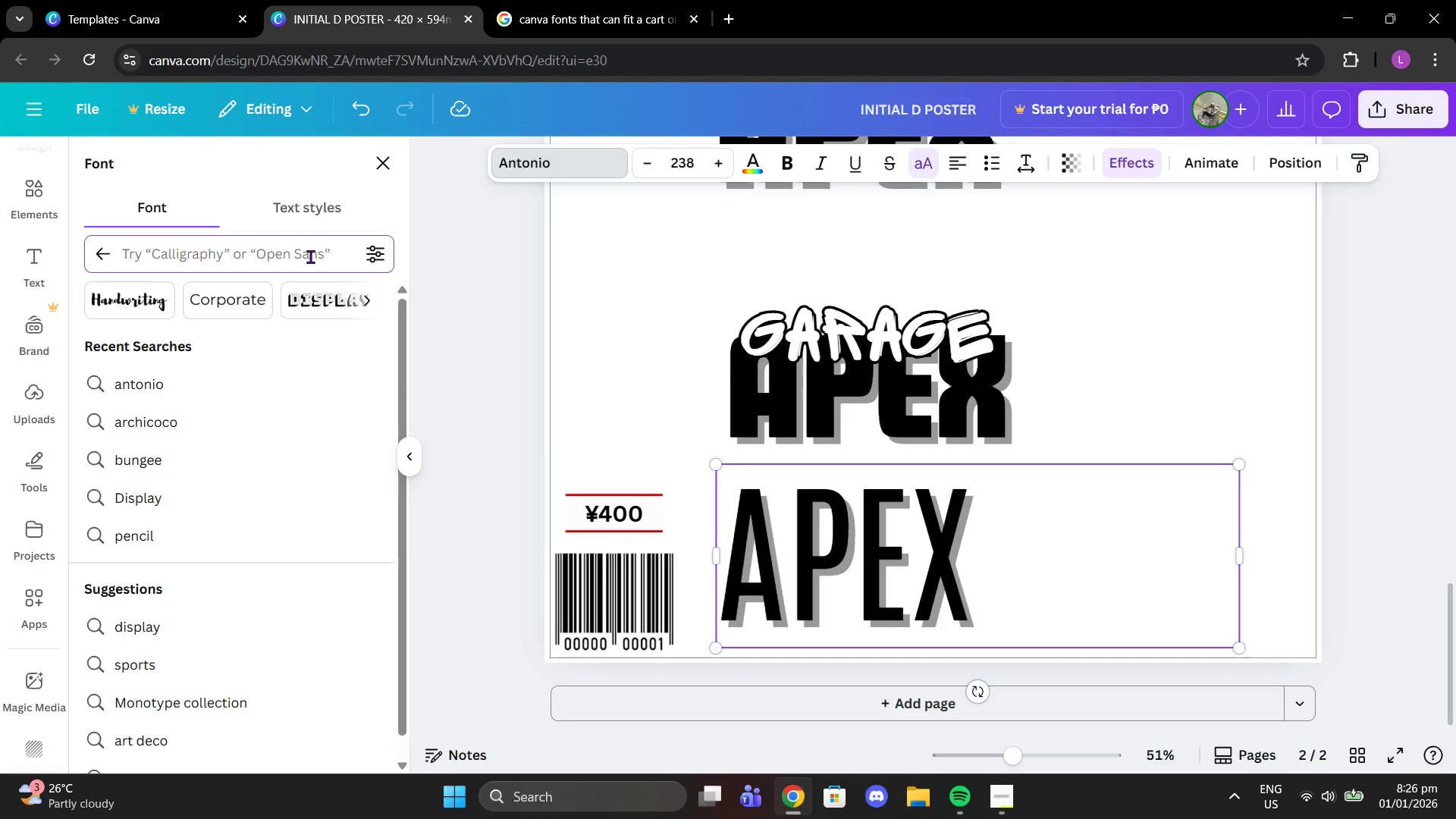 
type(black ops)
 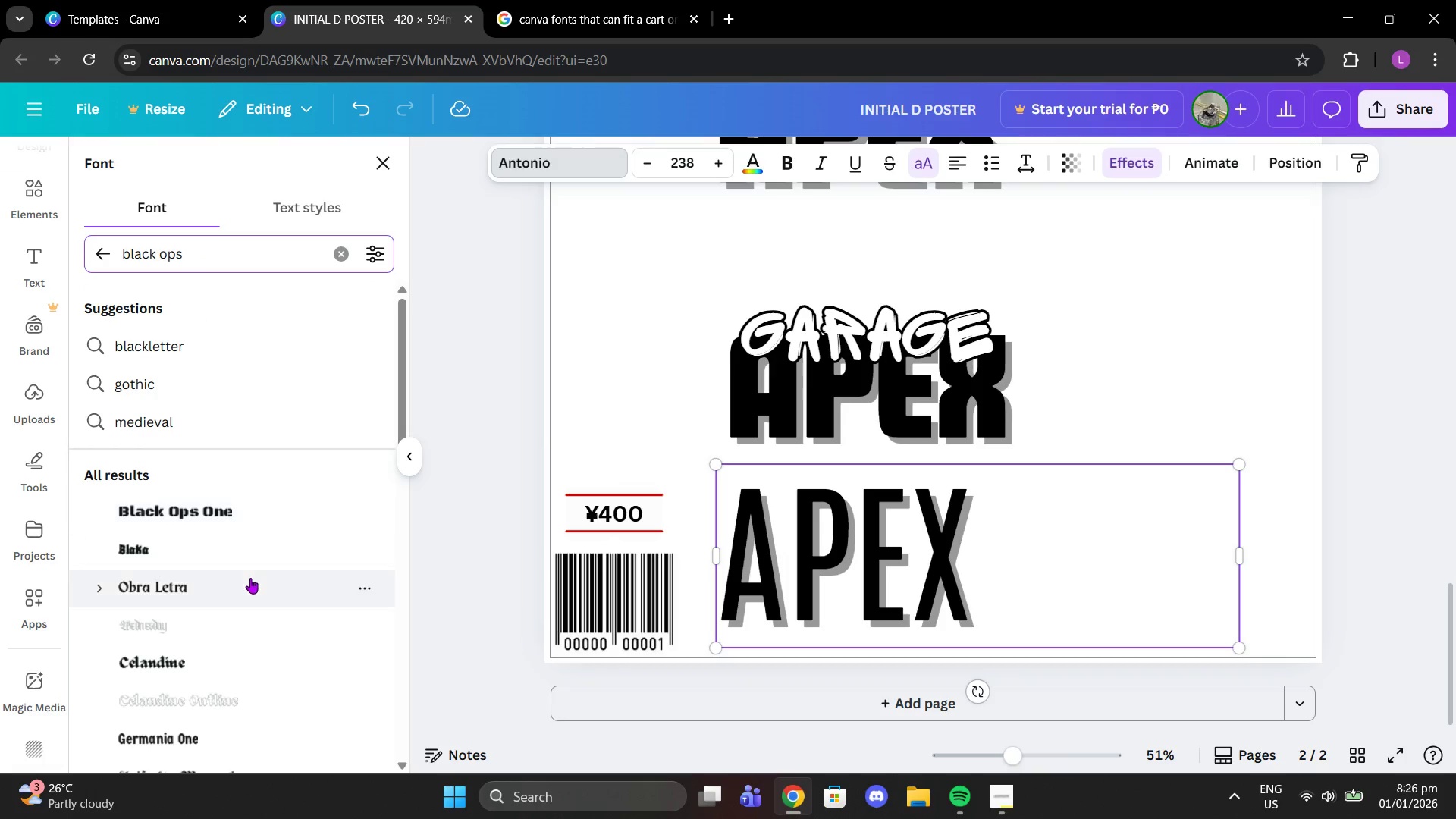 
left_click([234, 529])
 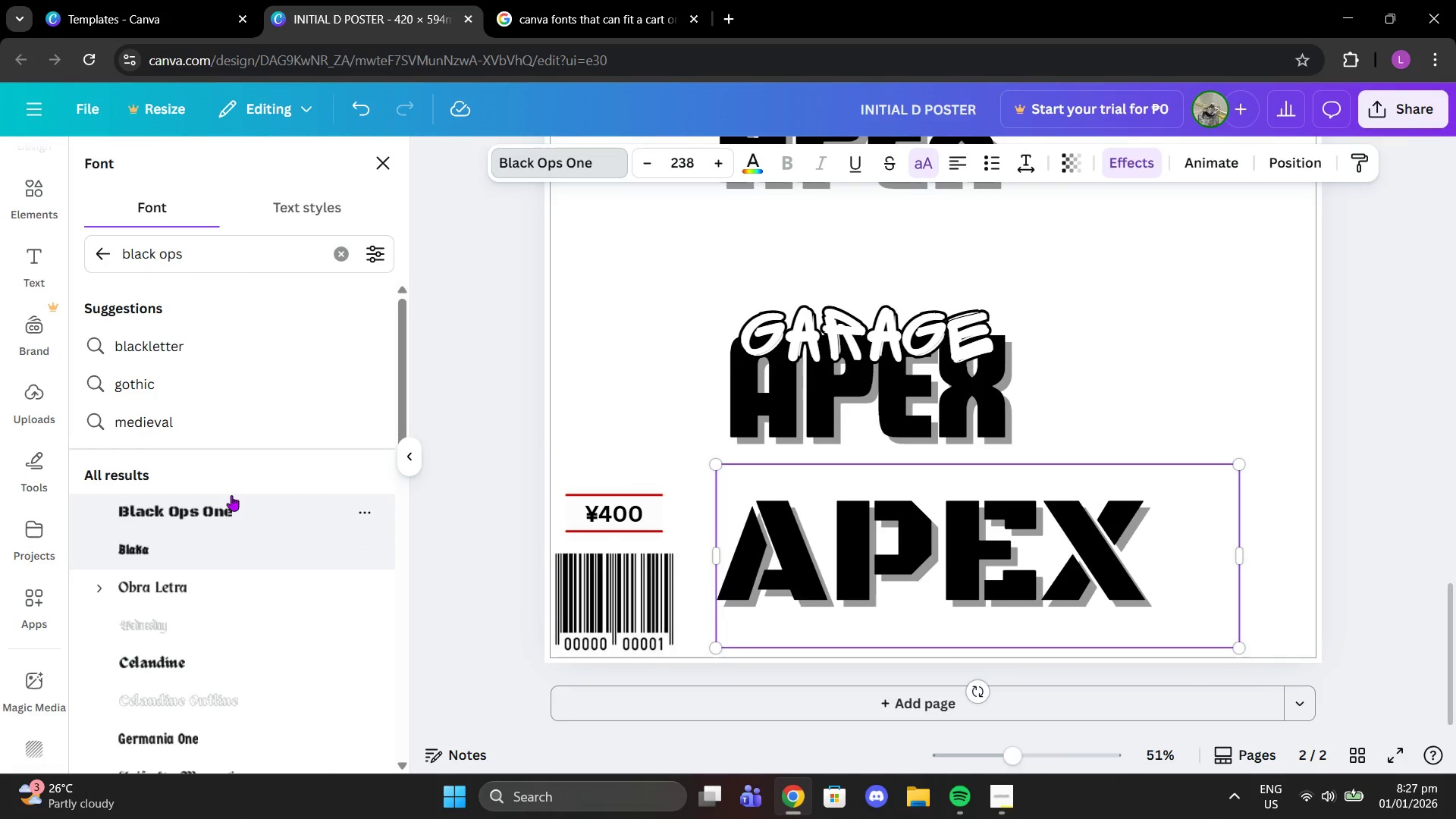 
left_click([535, 0])
 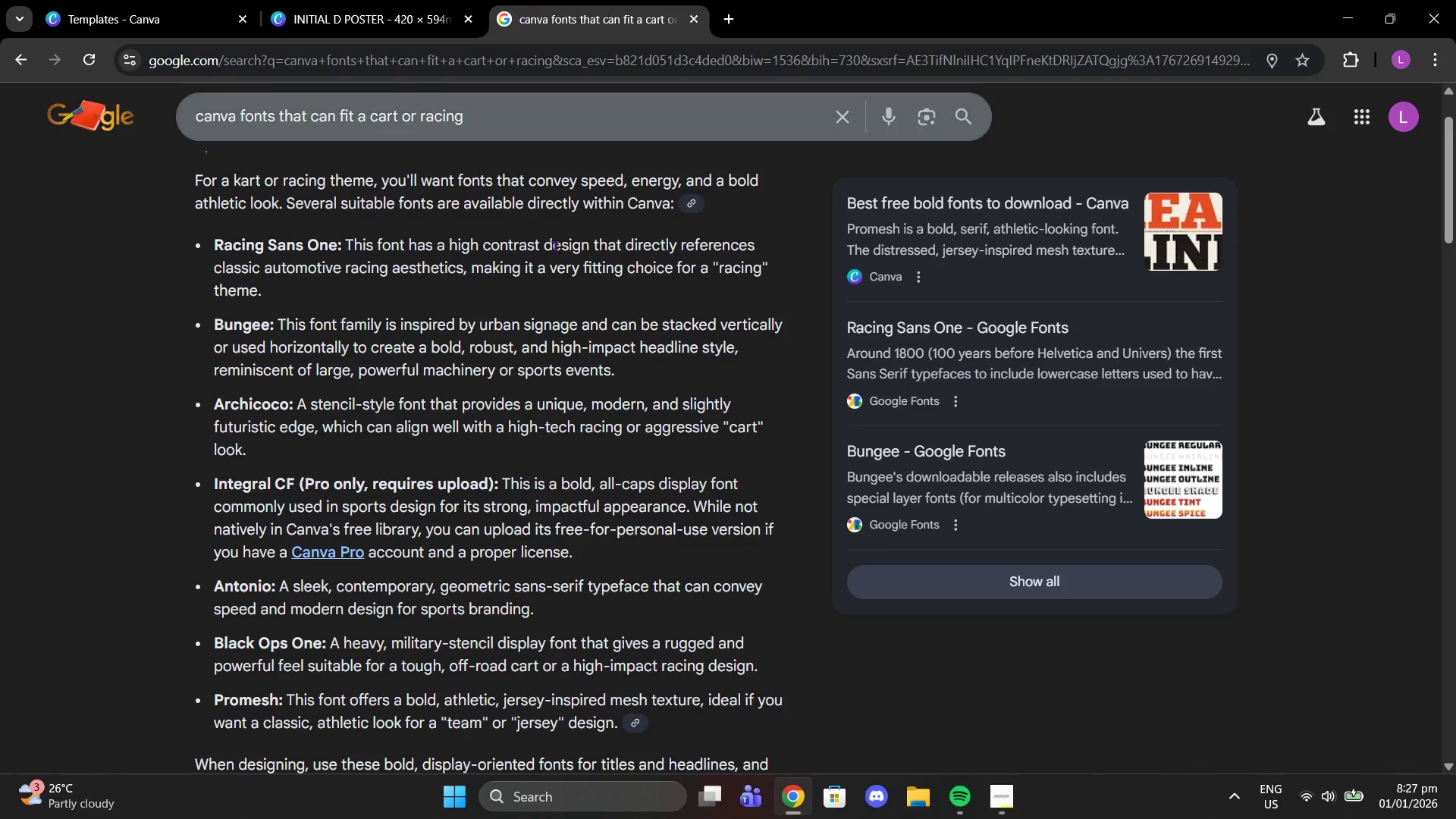 
scroll: coordinate [557, 266], scroll_direction: down, amount: 3.0
 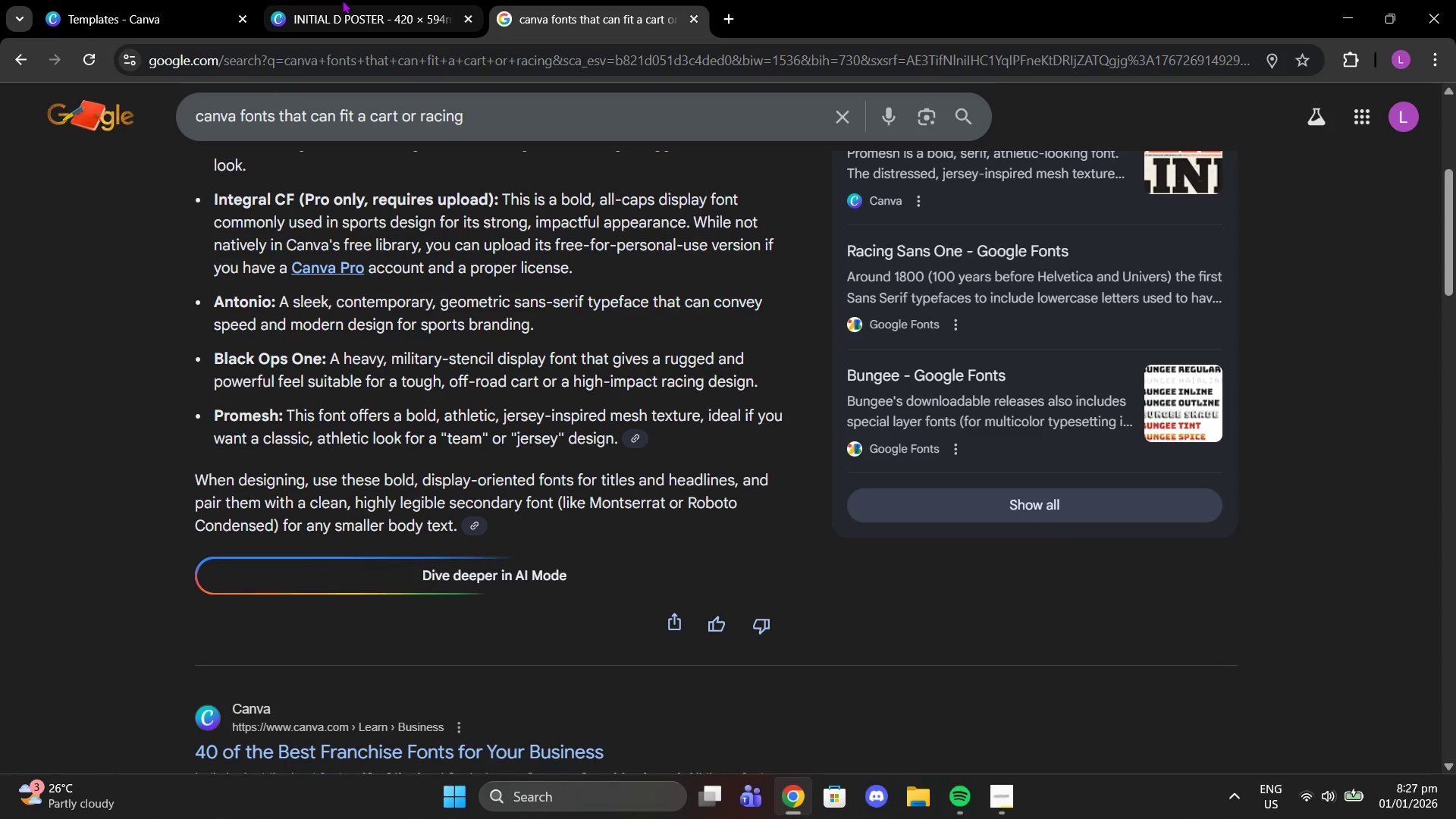 
left_click([342, 0])
 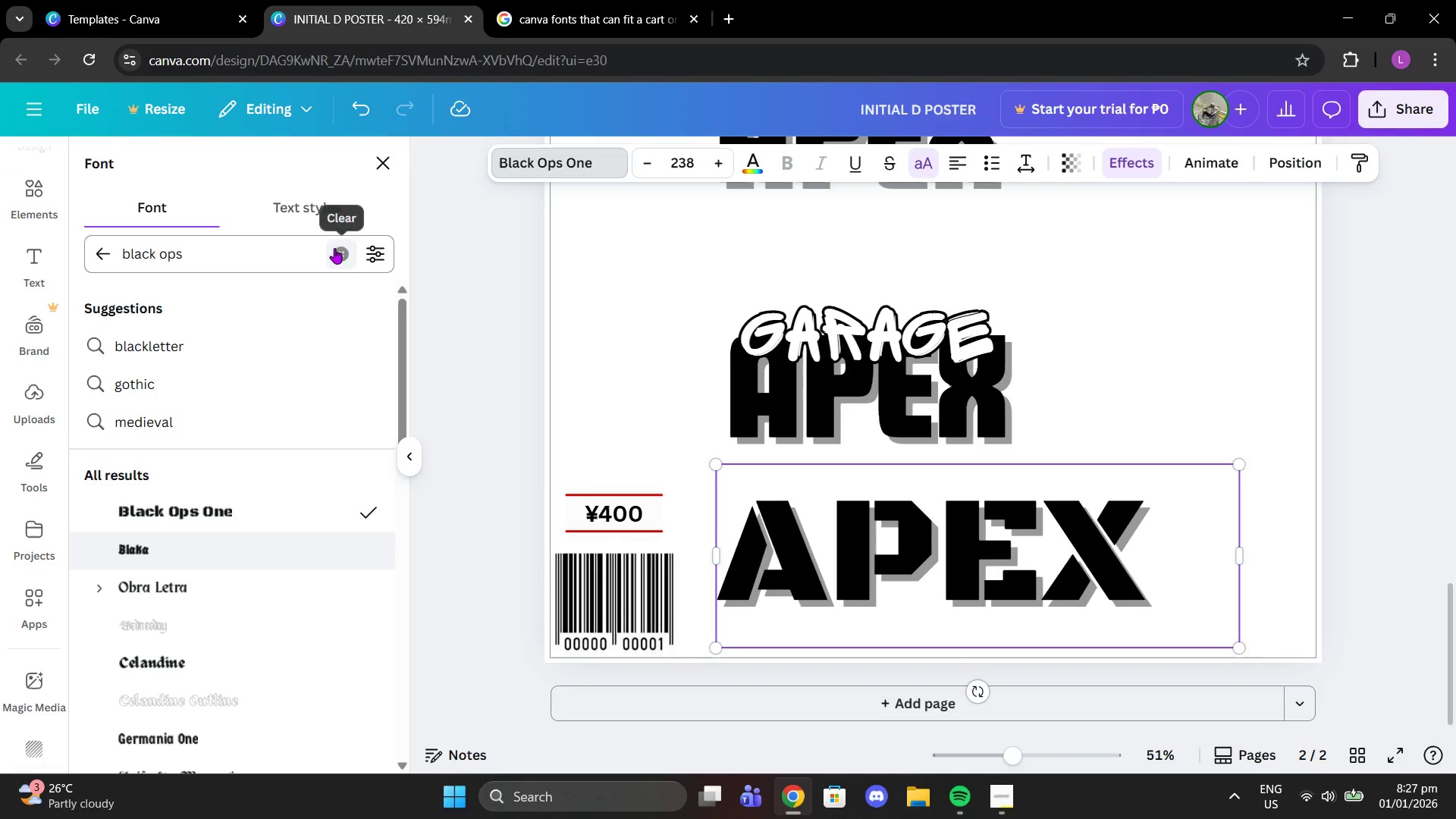 
double_click([321, 249])
 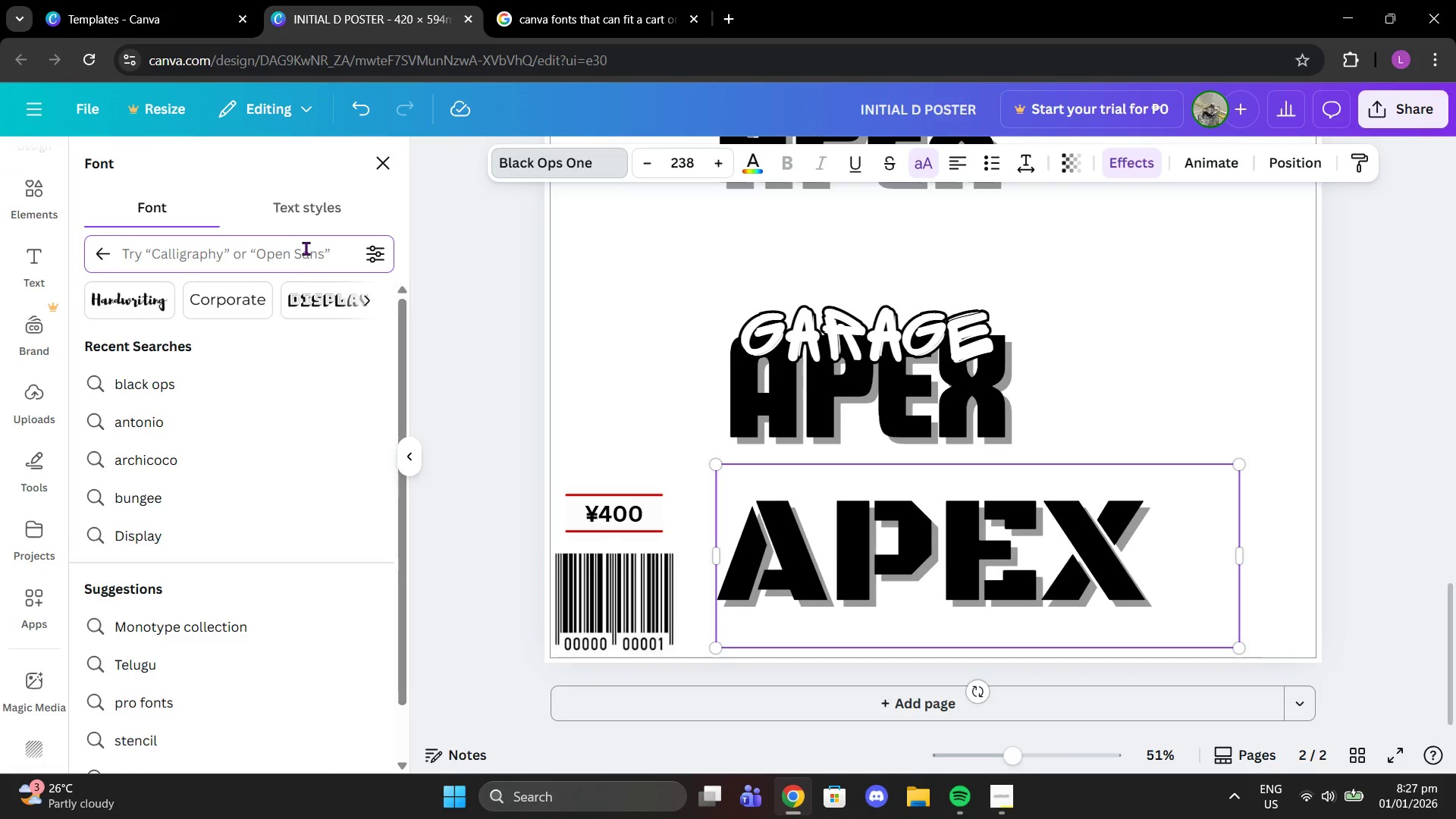 
type(promesh)
 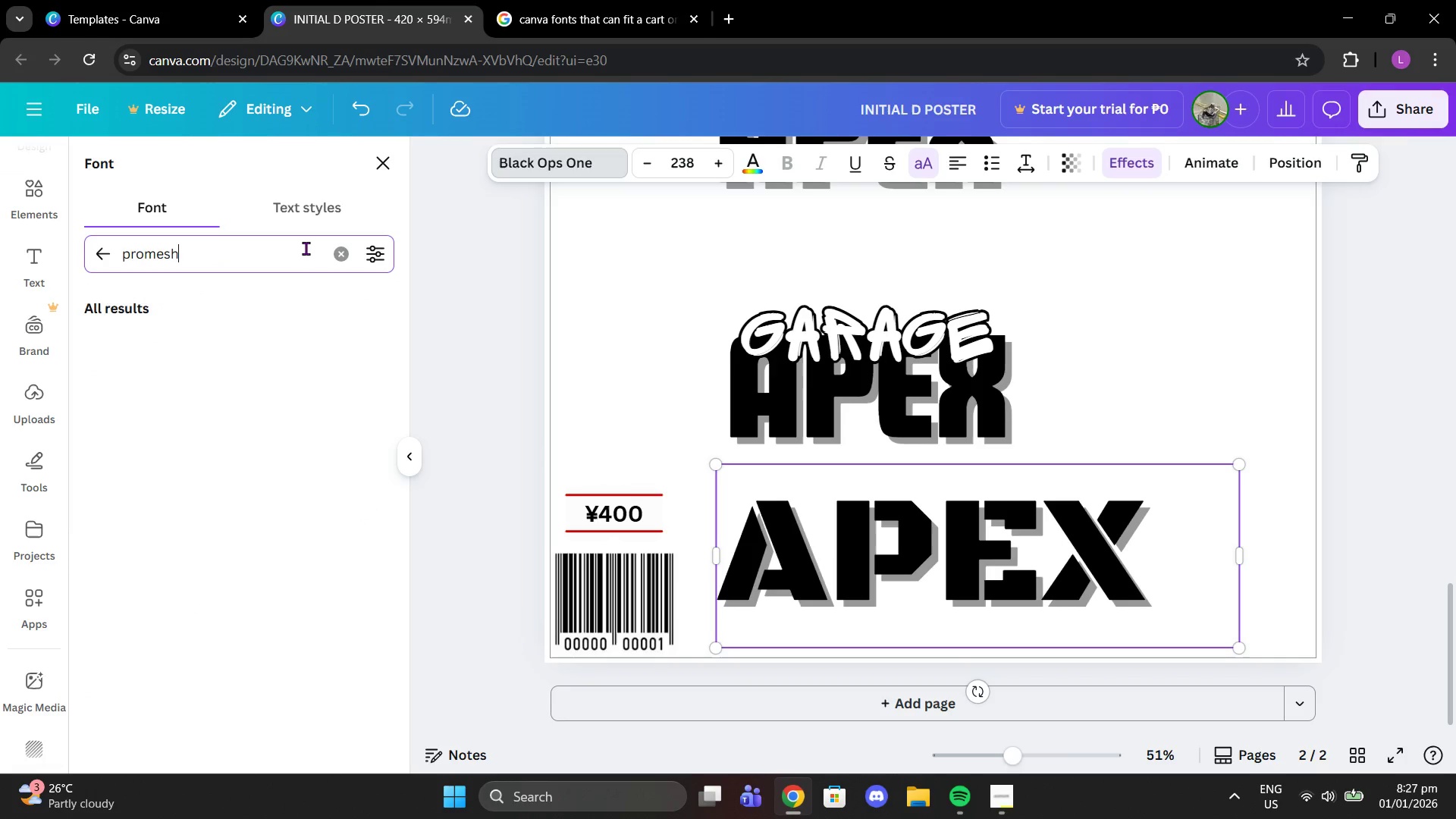 
key(Enter)
 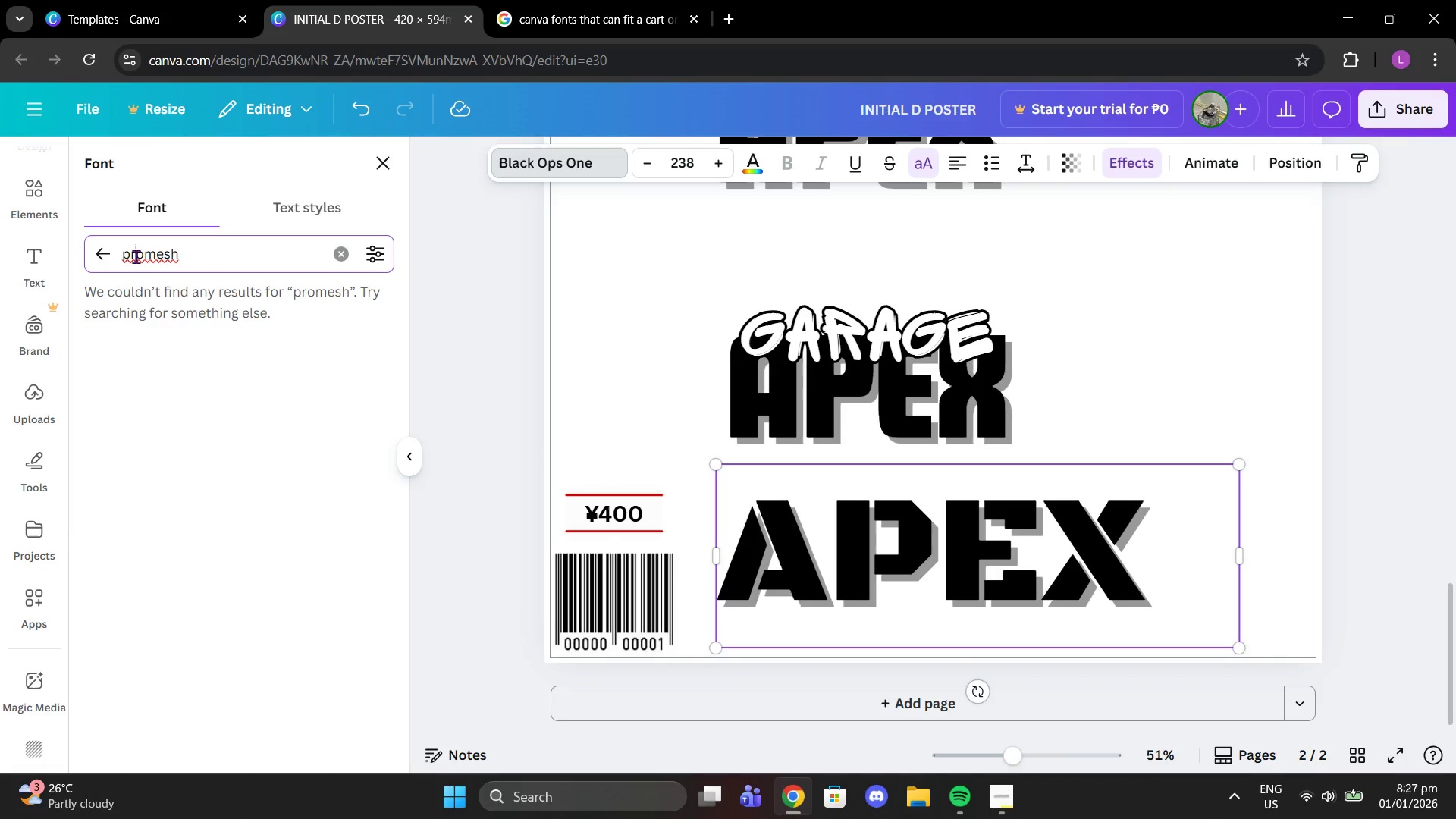 
double_click([147, 257])
 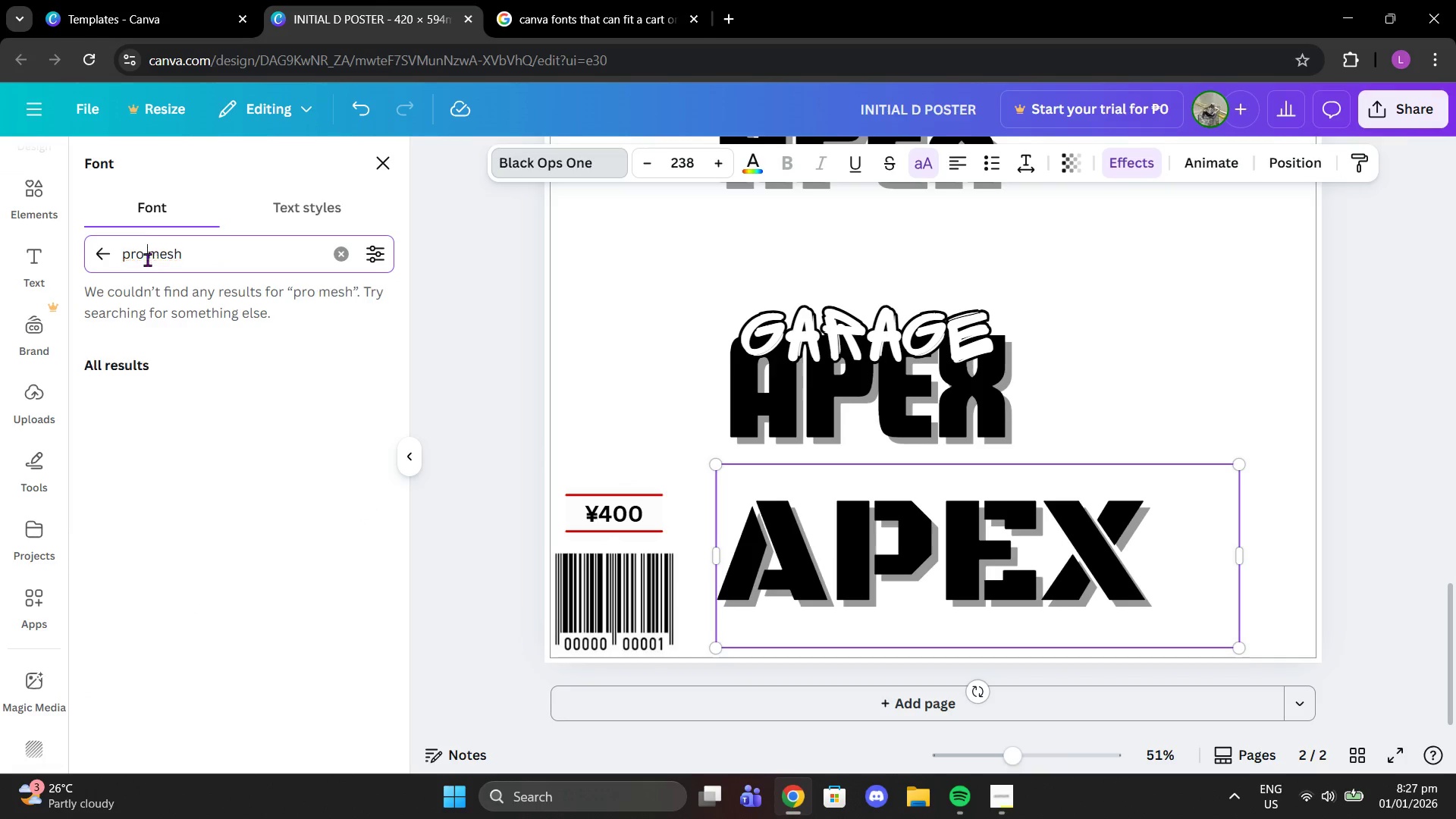 
key(Space)
 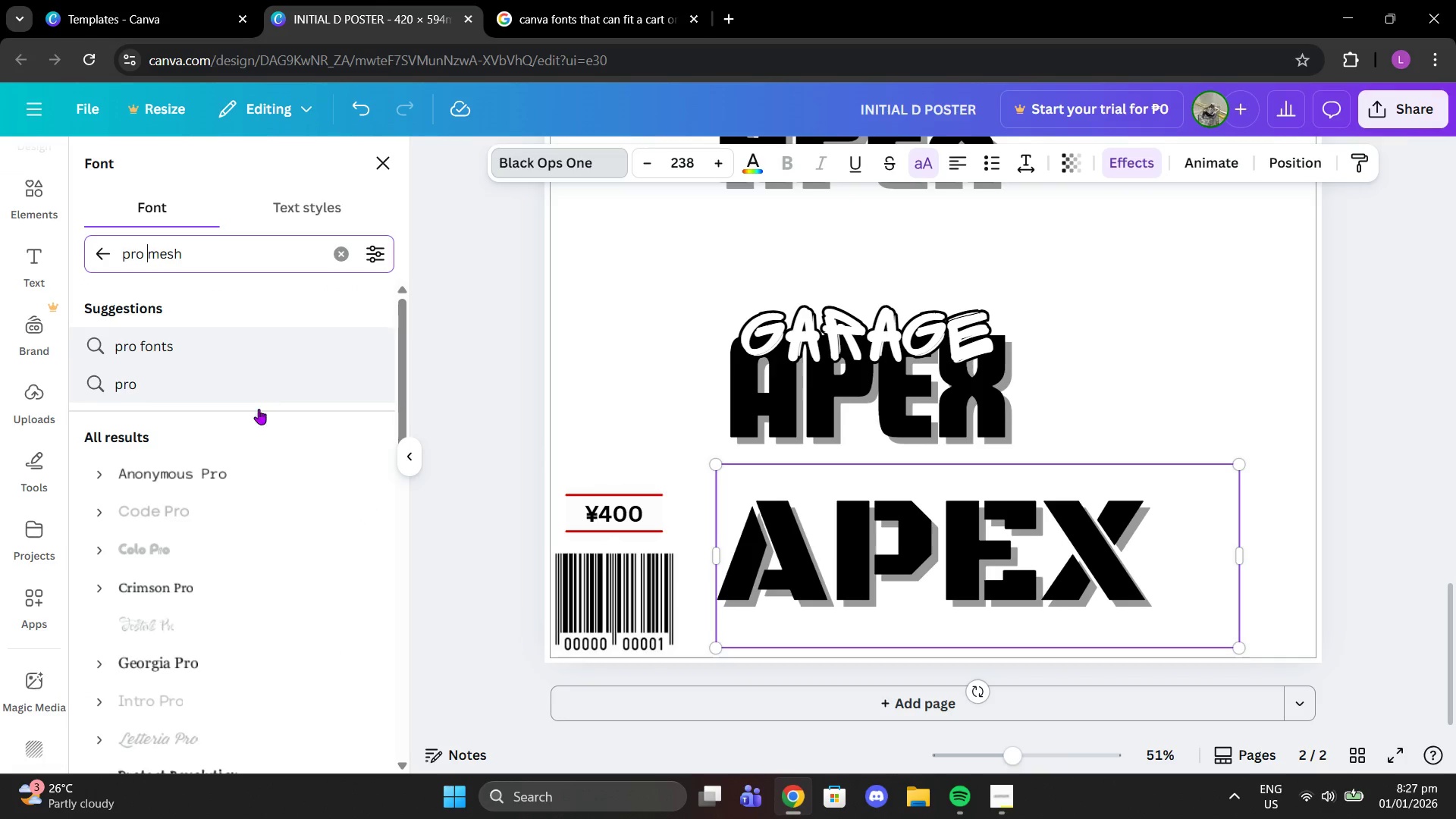 
scroll: coordinate [253, 472], scroll_direction: down, amount: 2.0
 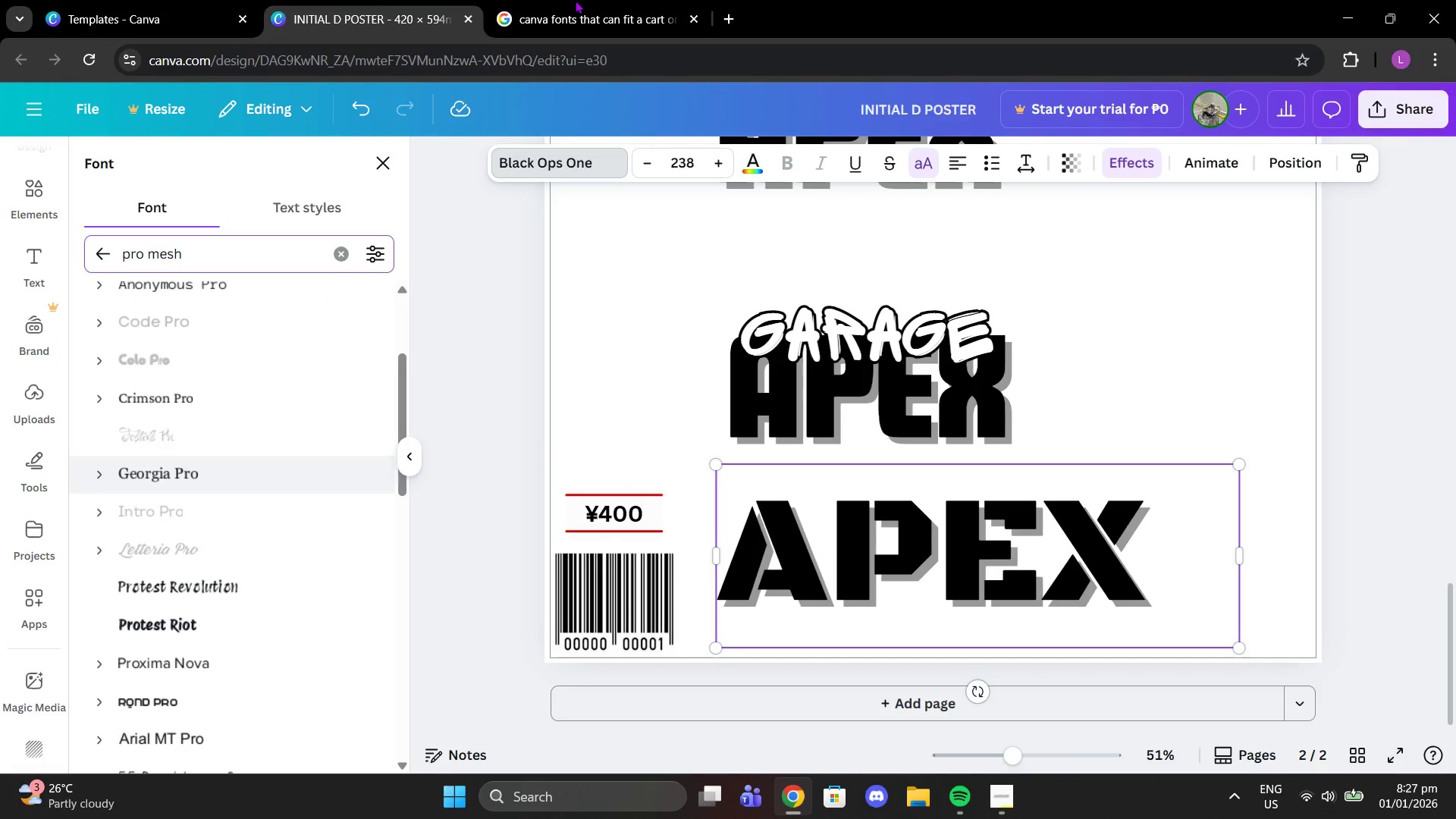 
left_click([642, 0])
 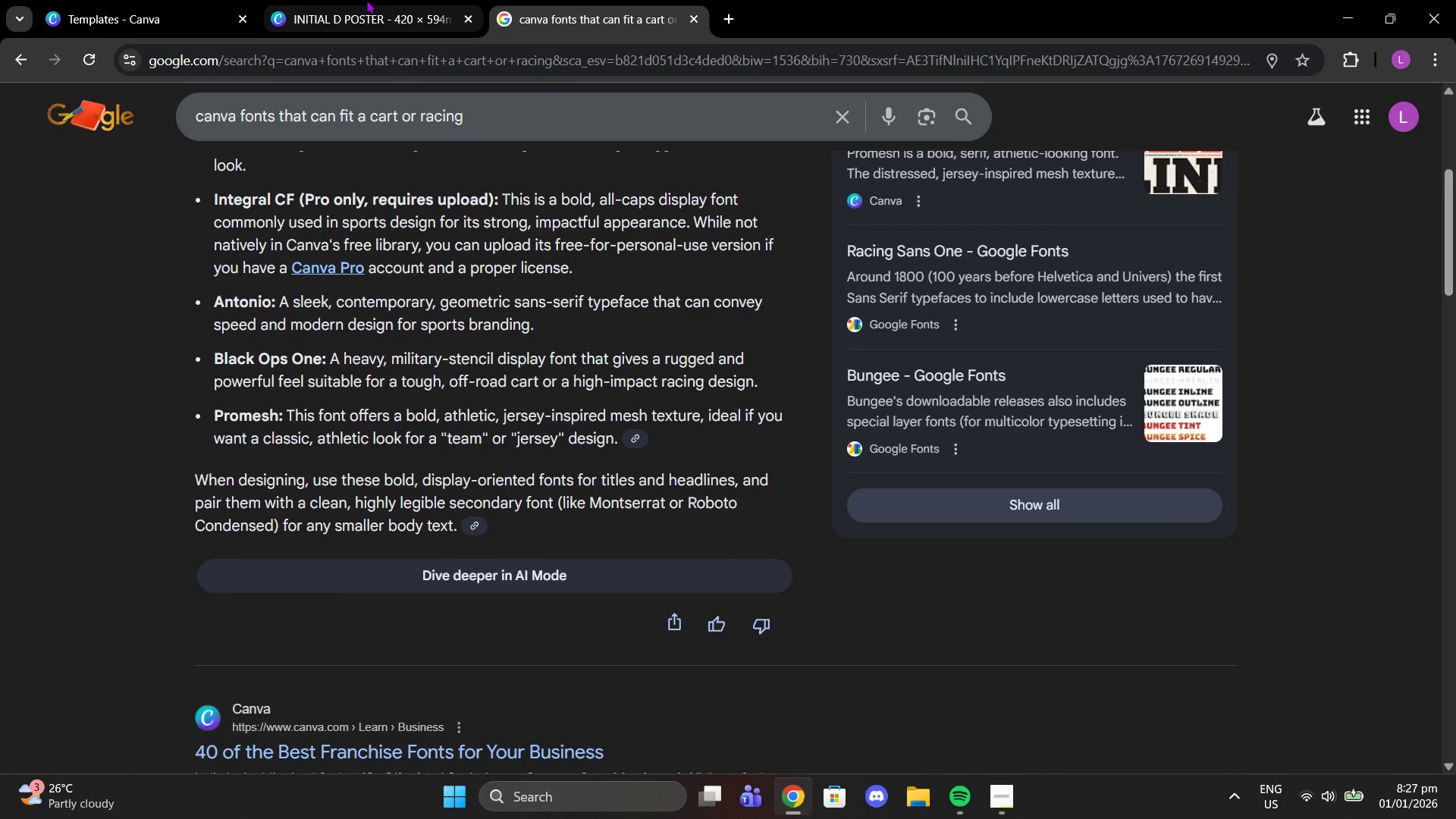 
left_click([366, 0])
 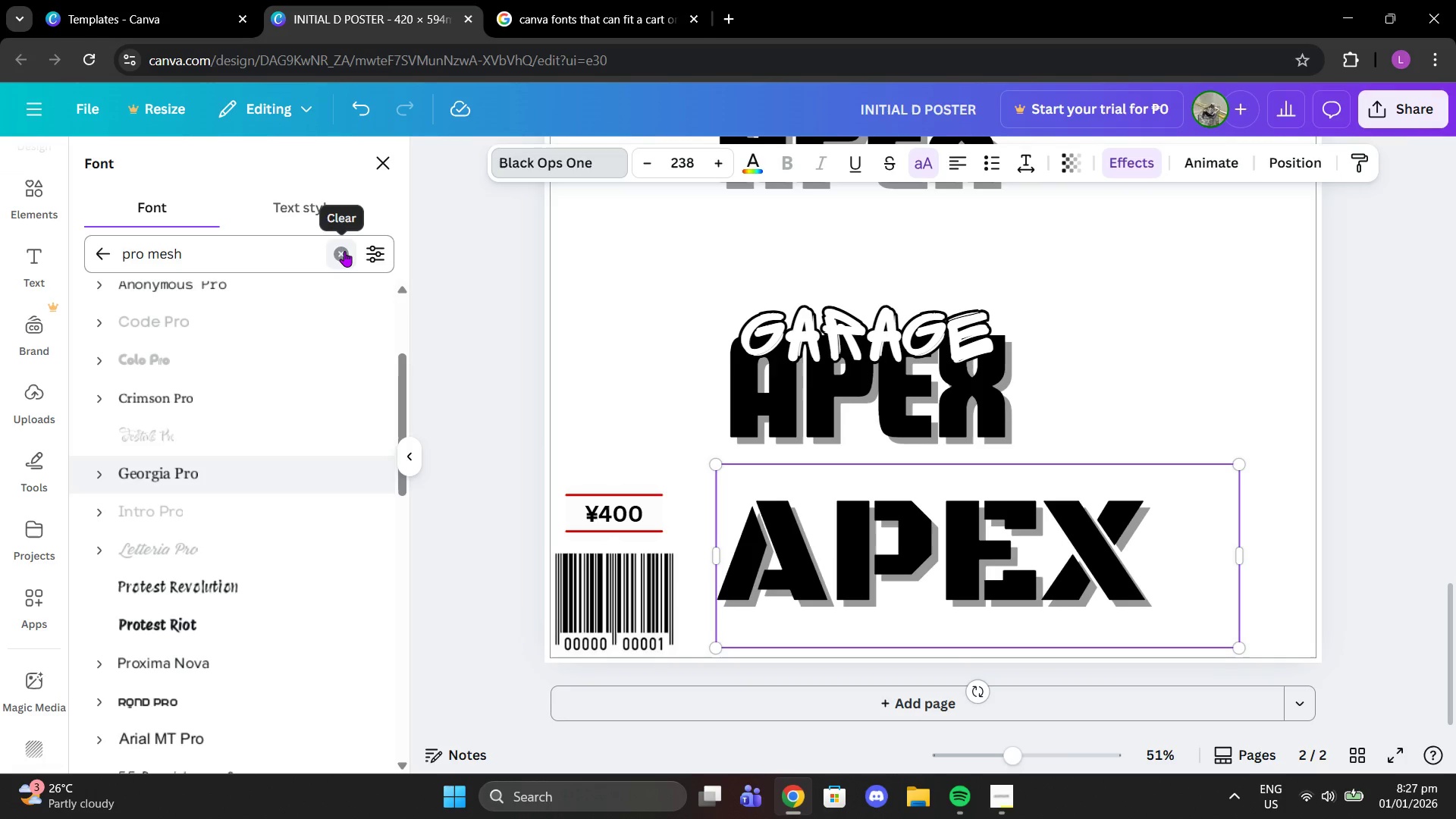 
left_click([344, 251])
 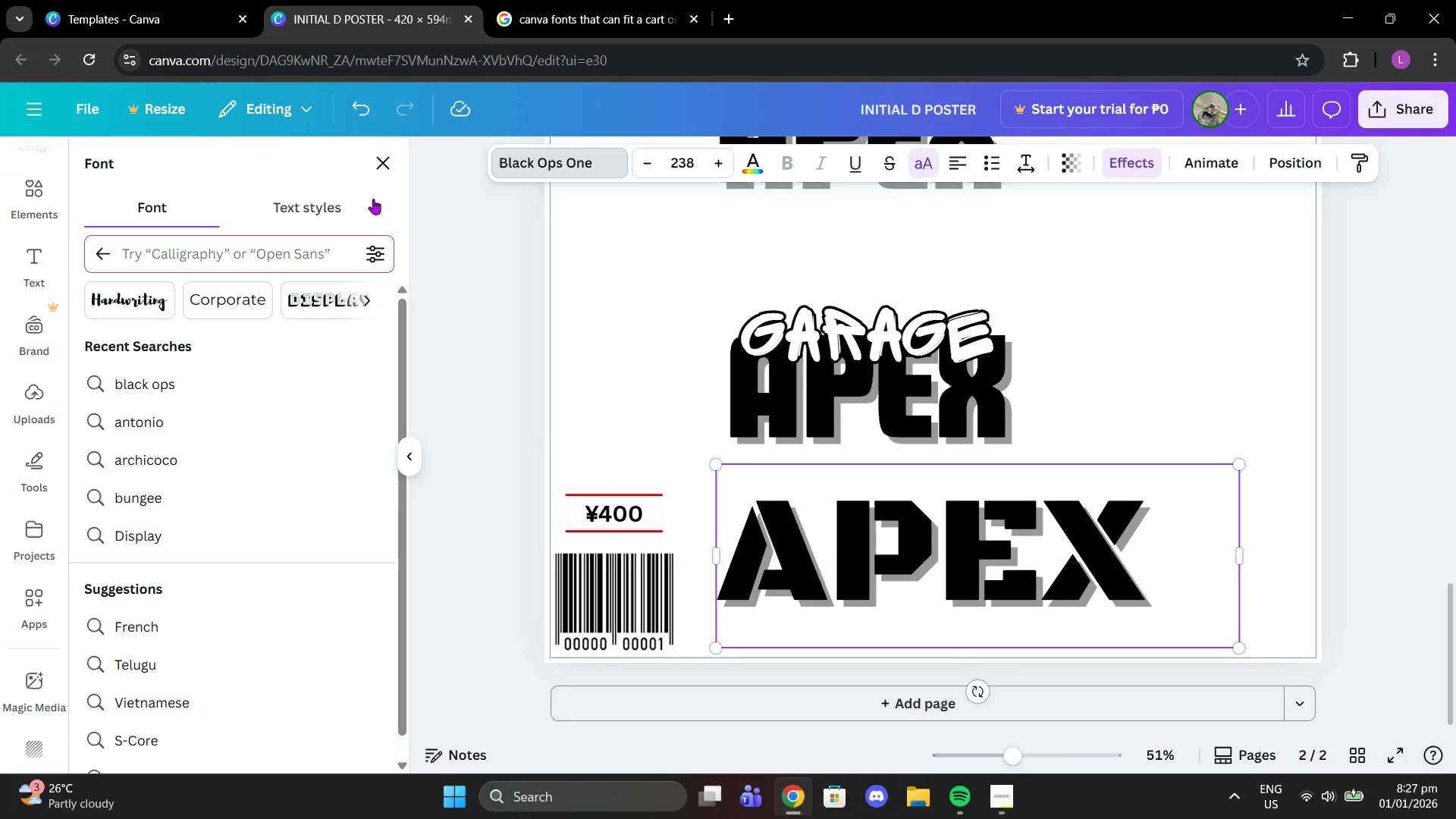 
left_click([493, 0])
 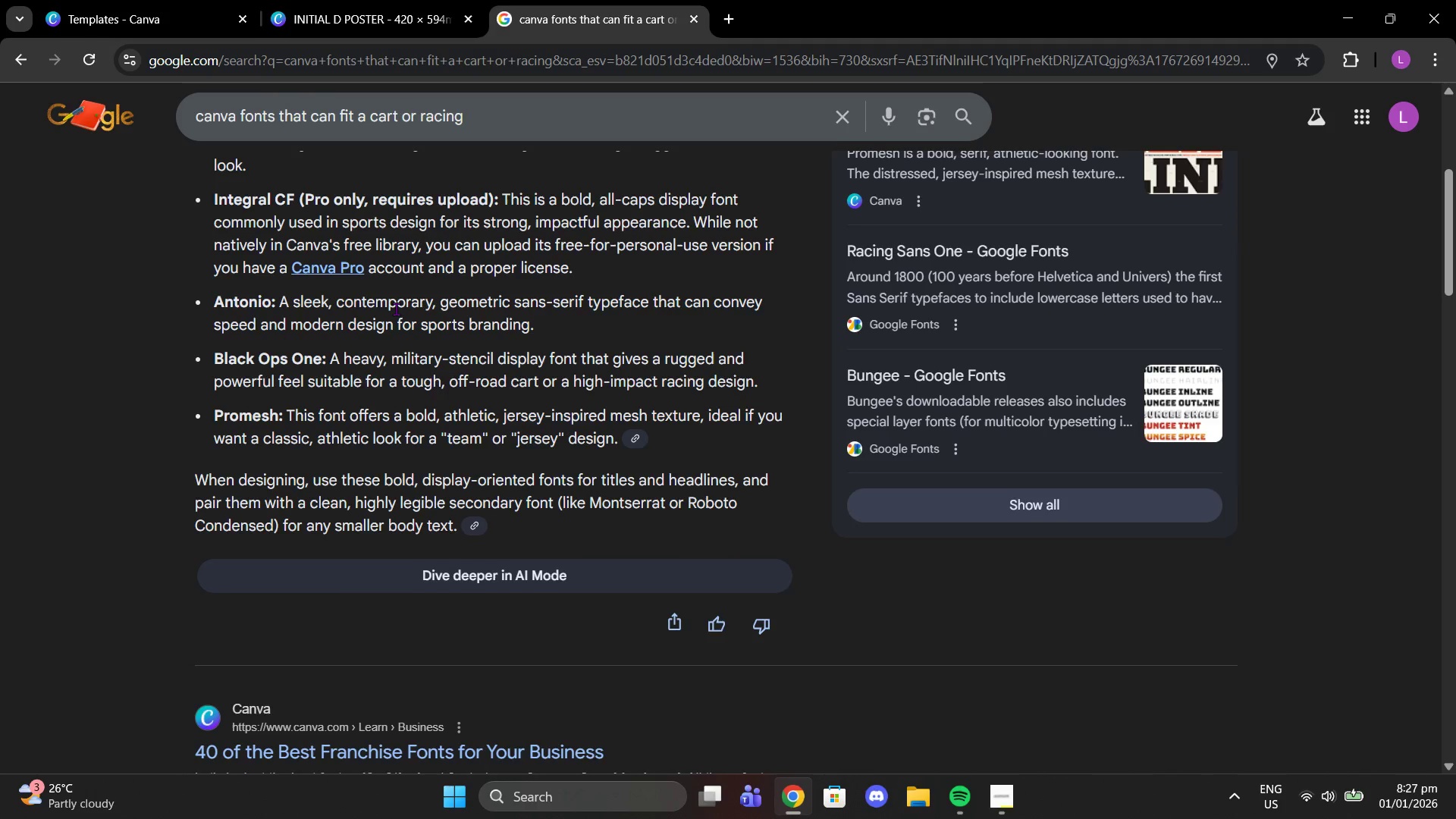 
scroll: coordinate [396, 308], scroll_direction: up, amount: 3.0
 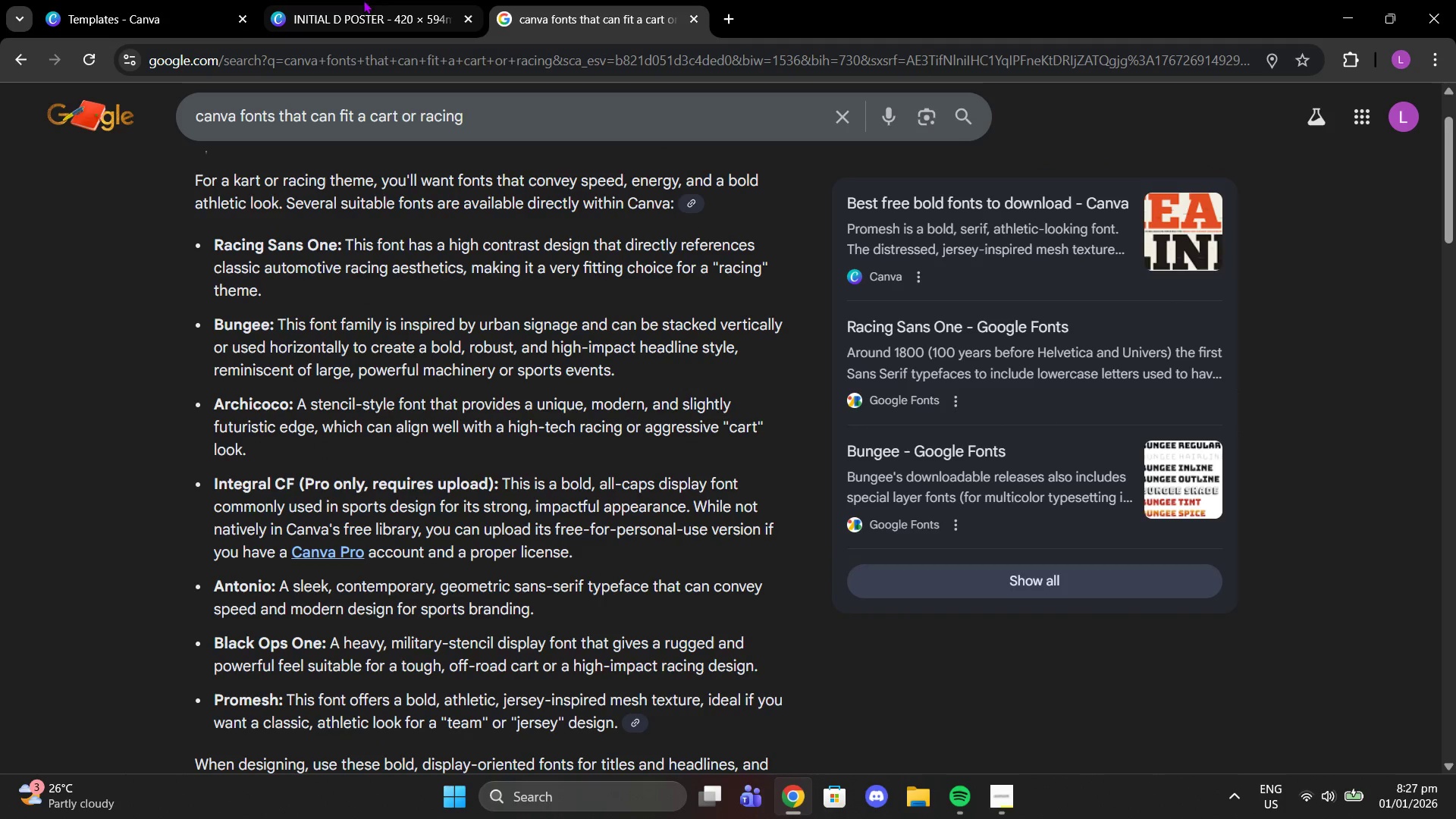 
left_click([378, 0])
 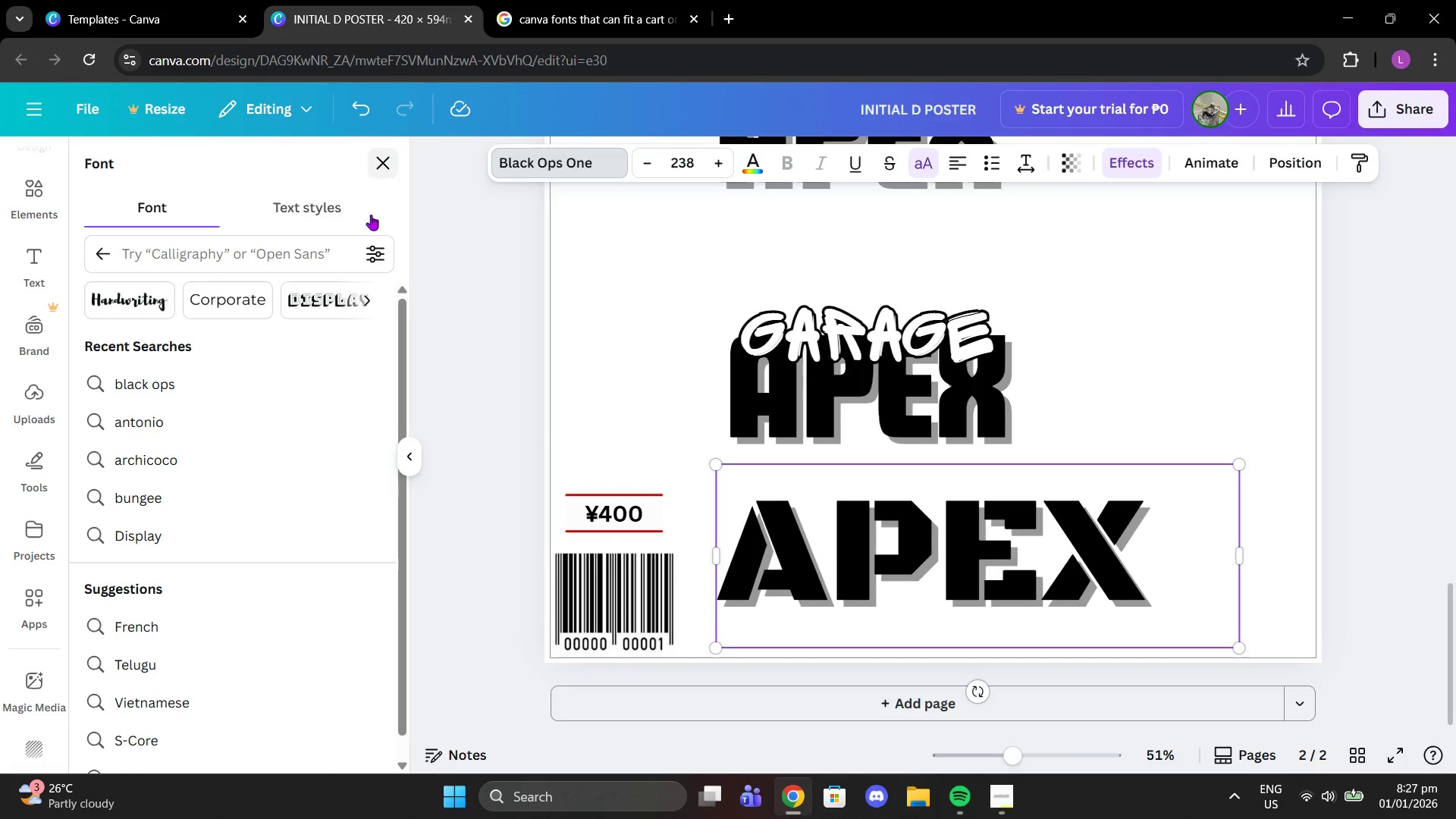 
left_click([329, 247])
 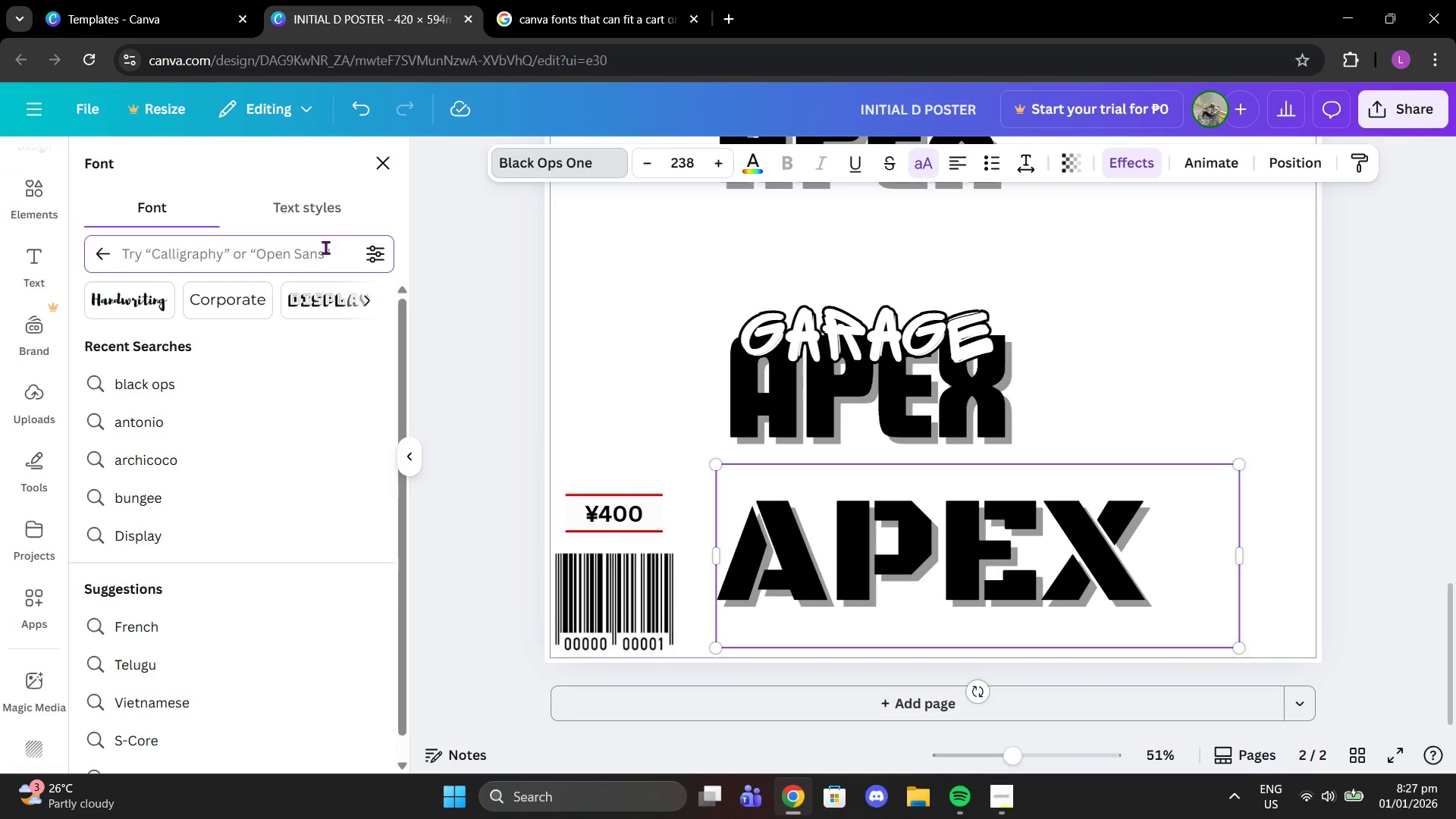 
type(bungee)
 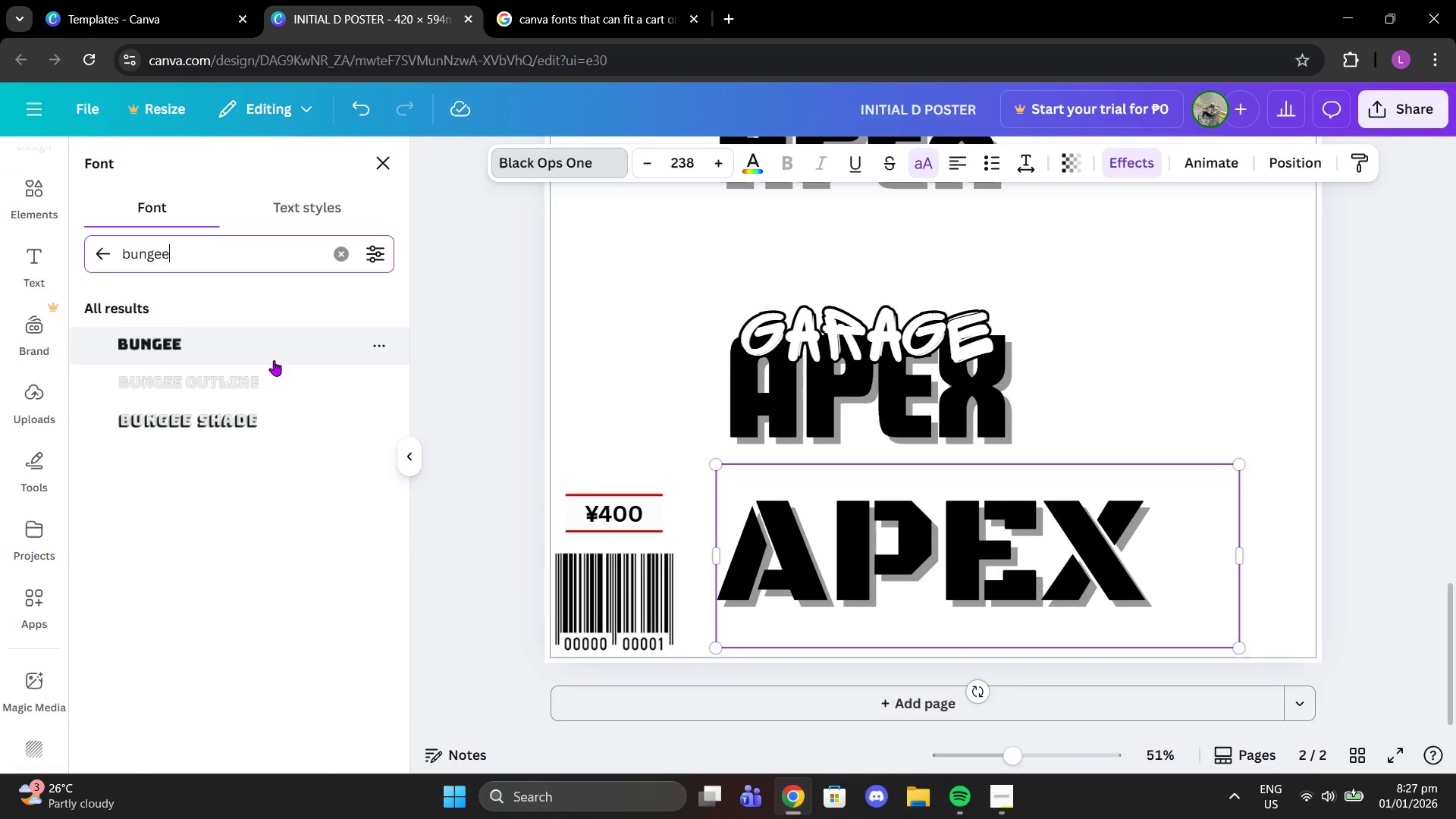 
left_click([269, 423])
 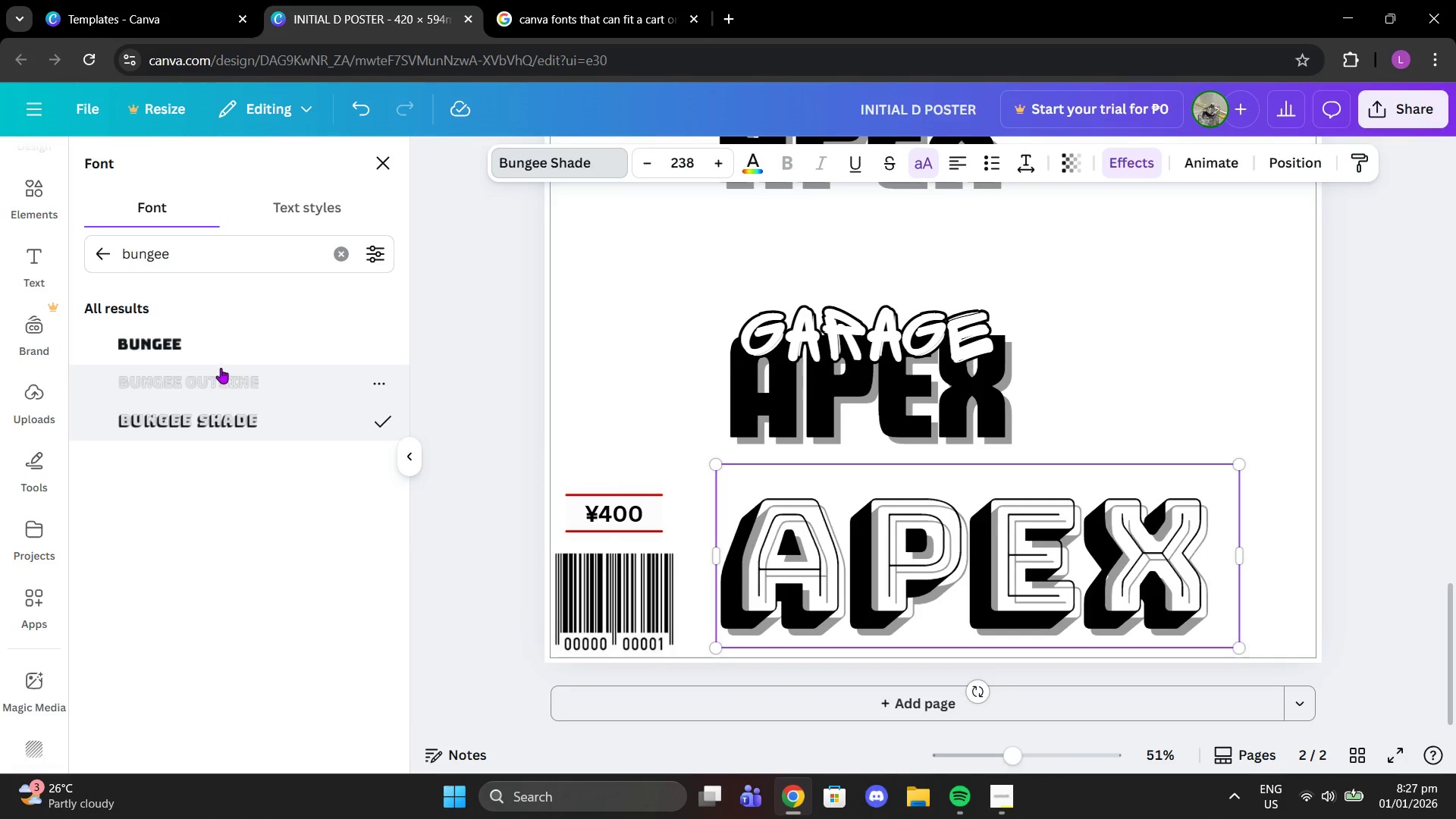 
left_click([215, 358])
 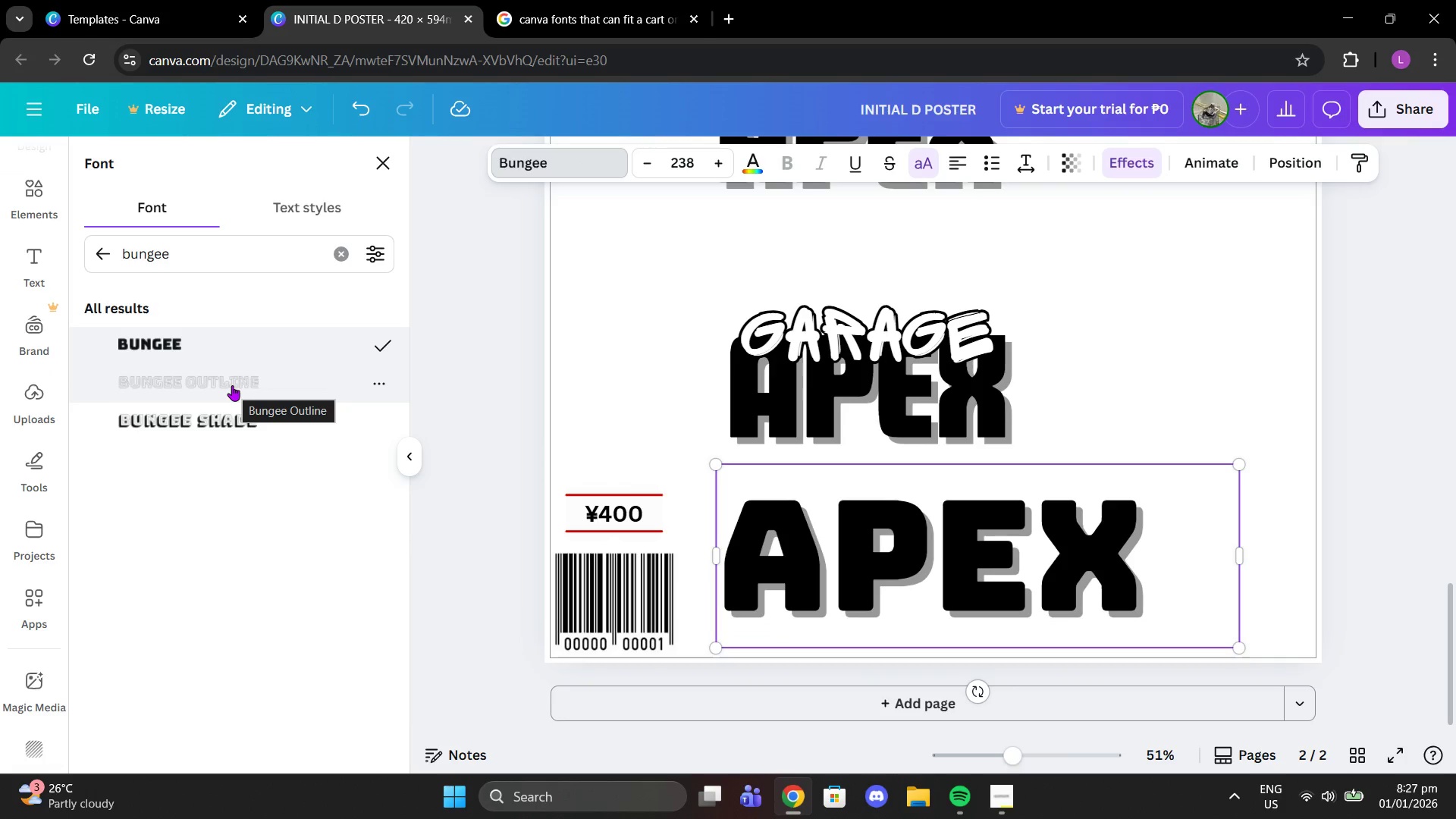 
left_click([232, 385])
 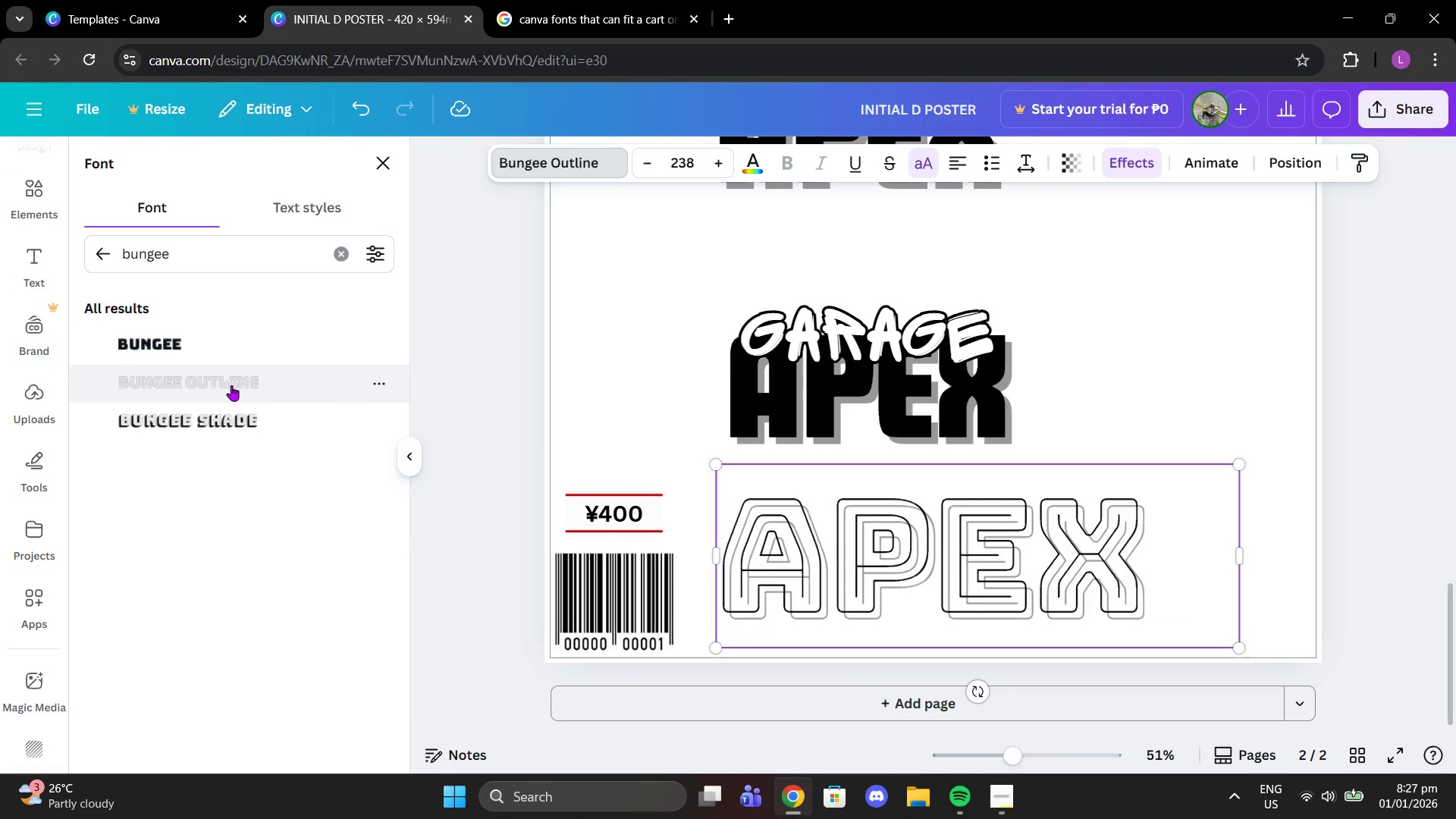 
left_click([213, 362])
 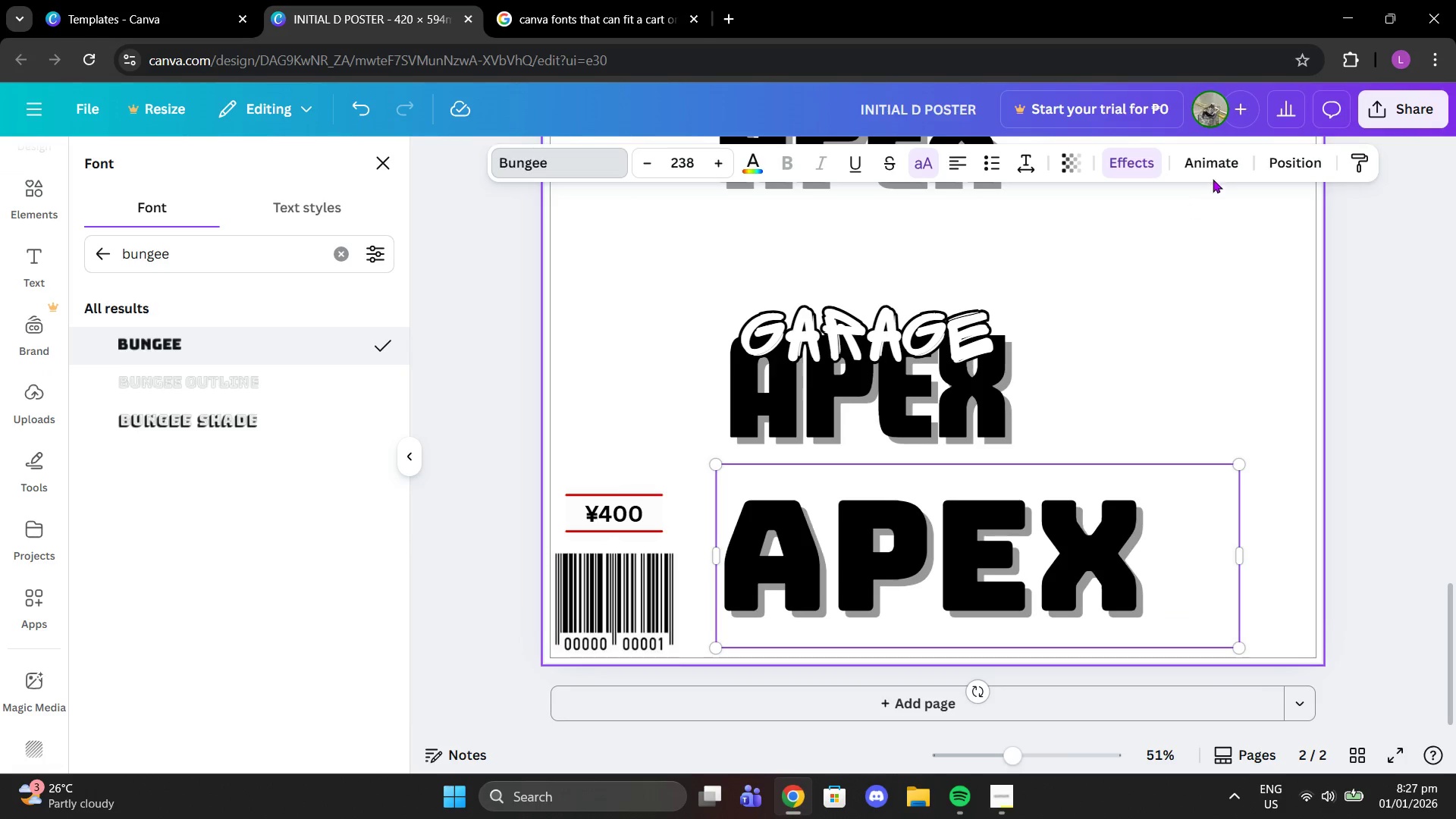 
left_click([1281, 165])
 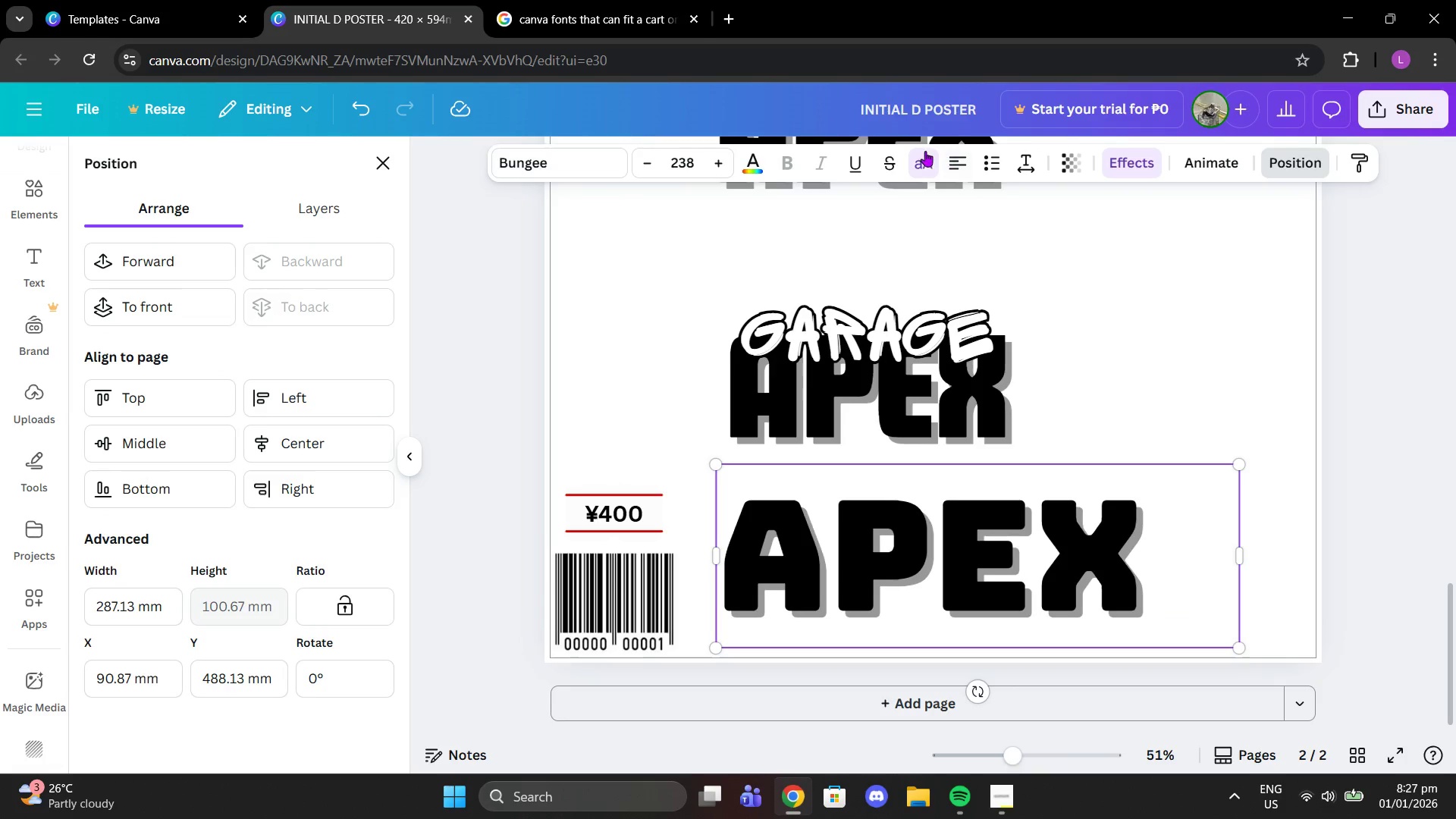 
left_click([1132, 165])
 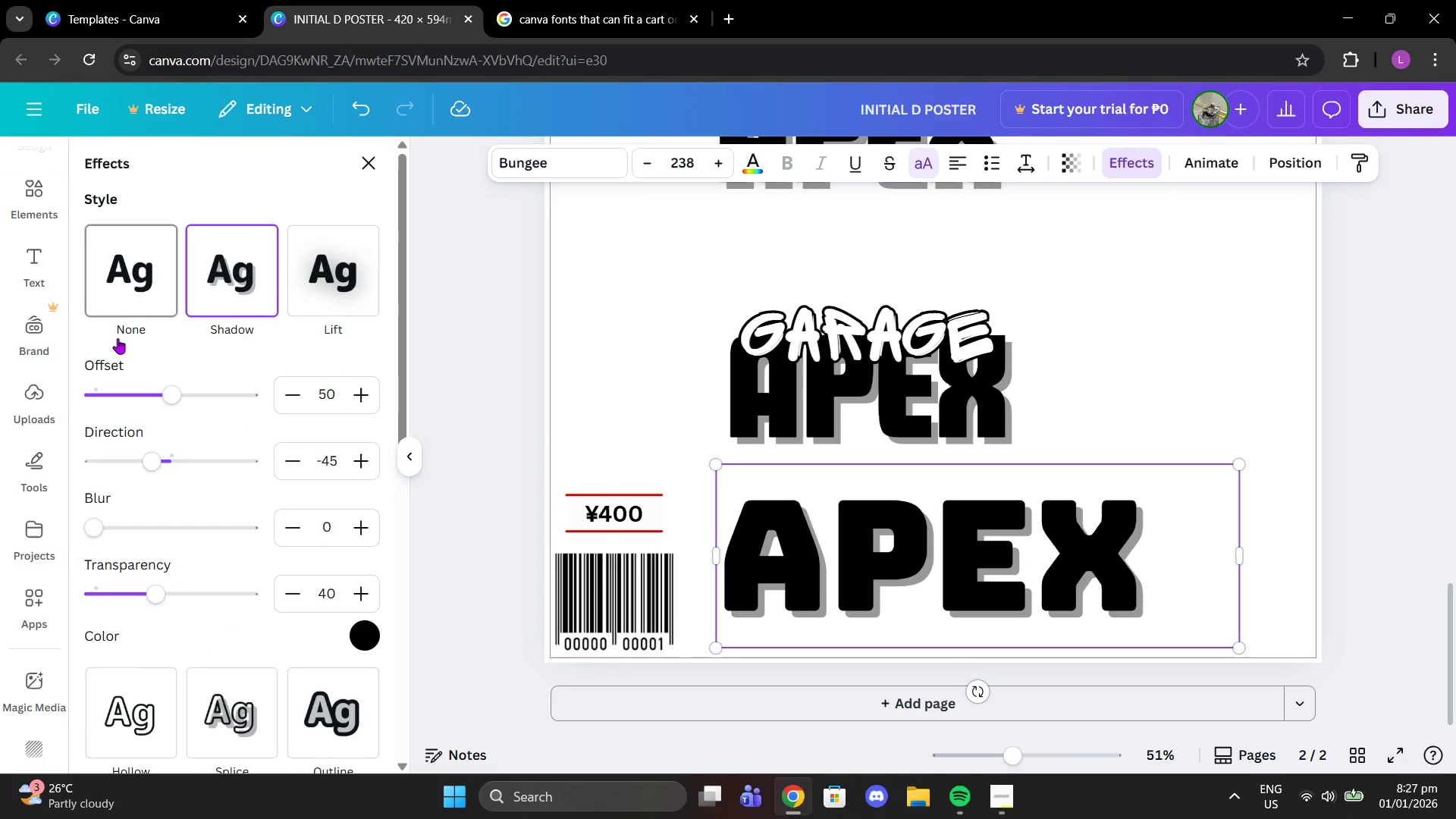 
left_click([141, 293])
 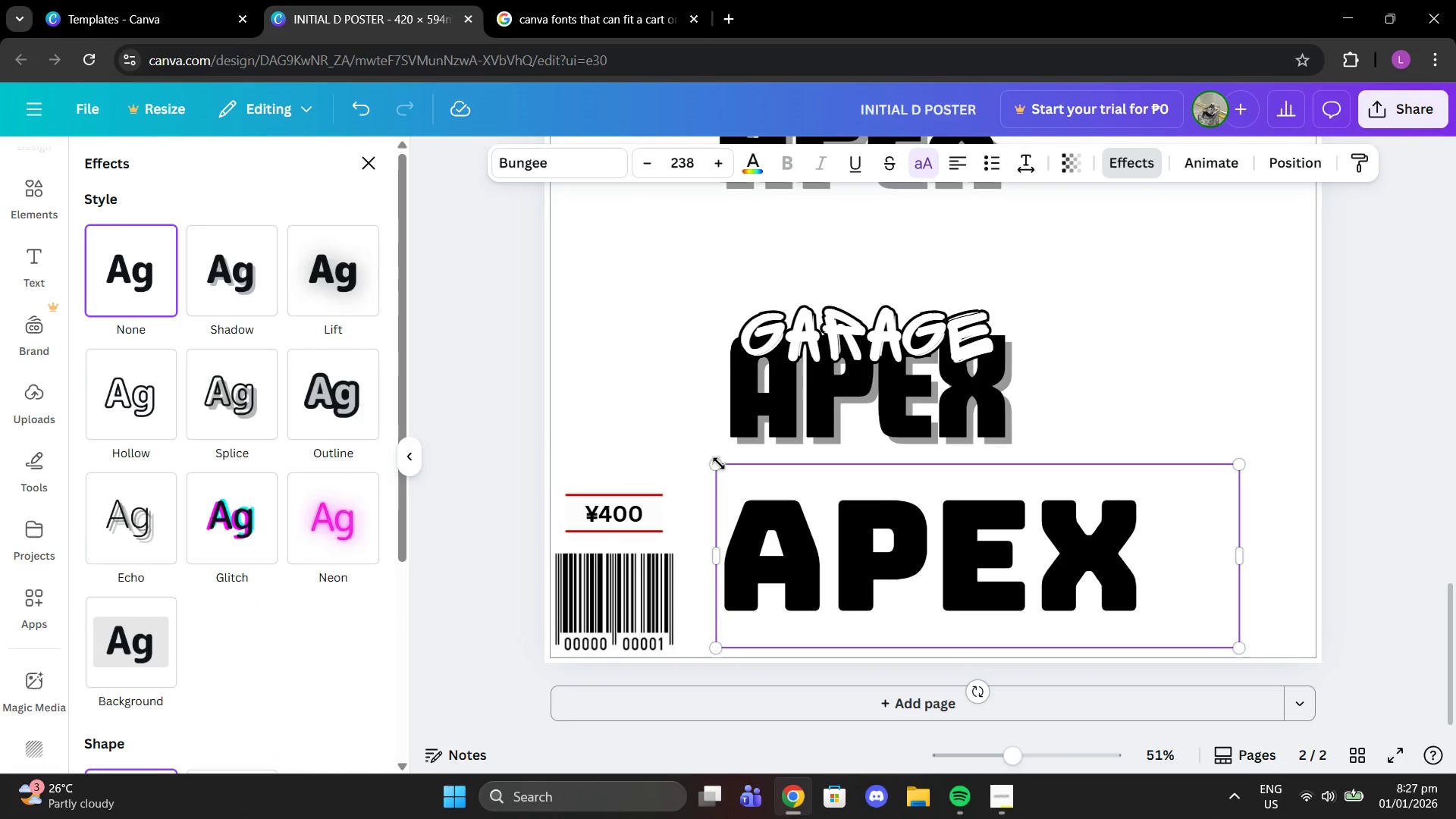 
left_click_drag(start_coordinate=[711, 463], to_coordinate=[942, 542])
 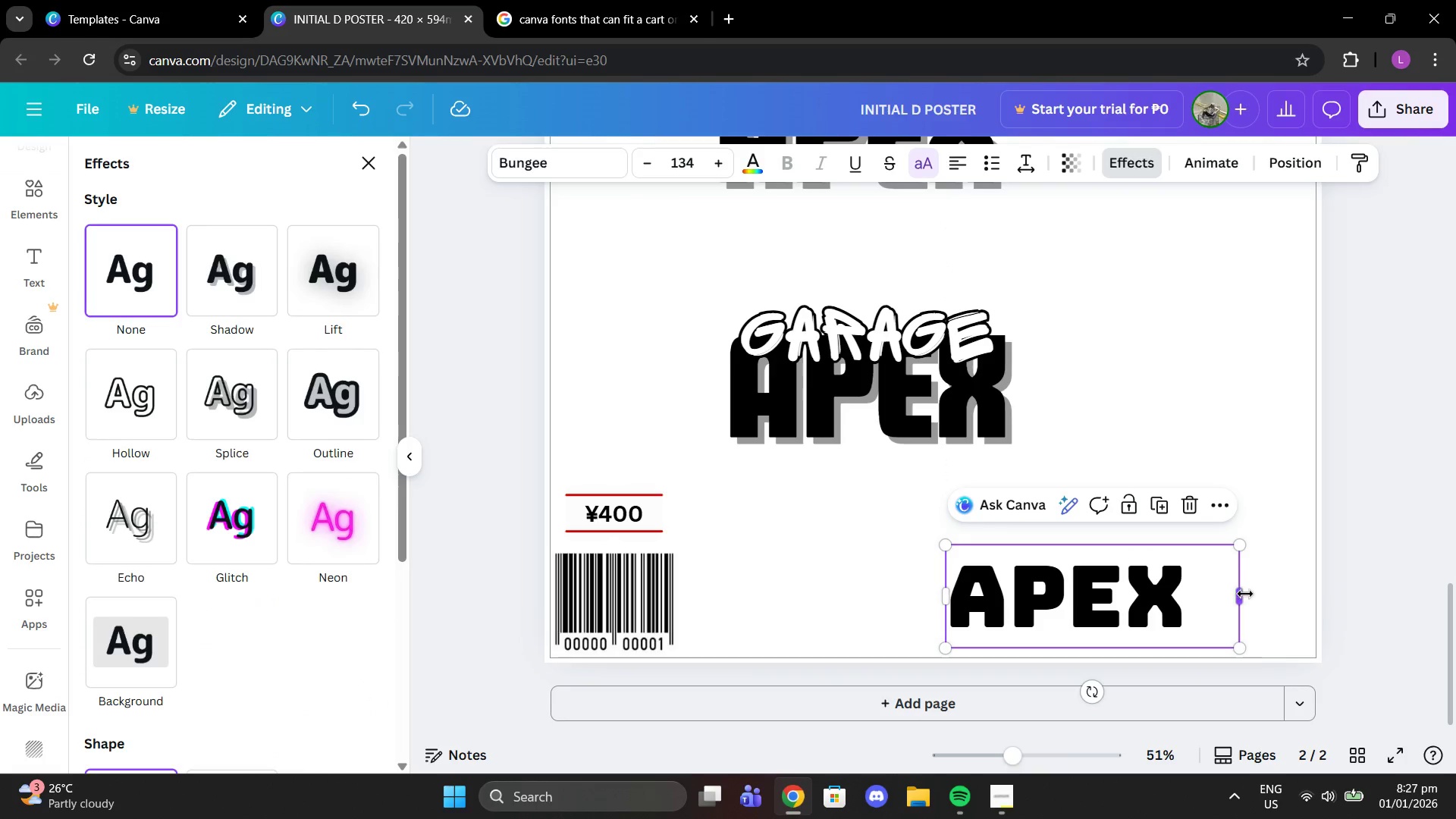 
left_click_drag(start_coordinate=[1241, 594], to_coordinate=[1189, 596])
 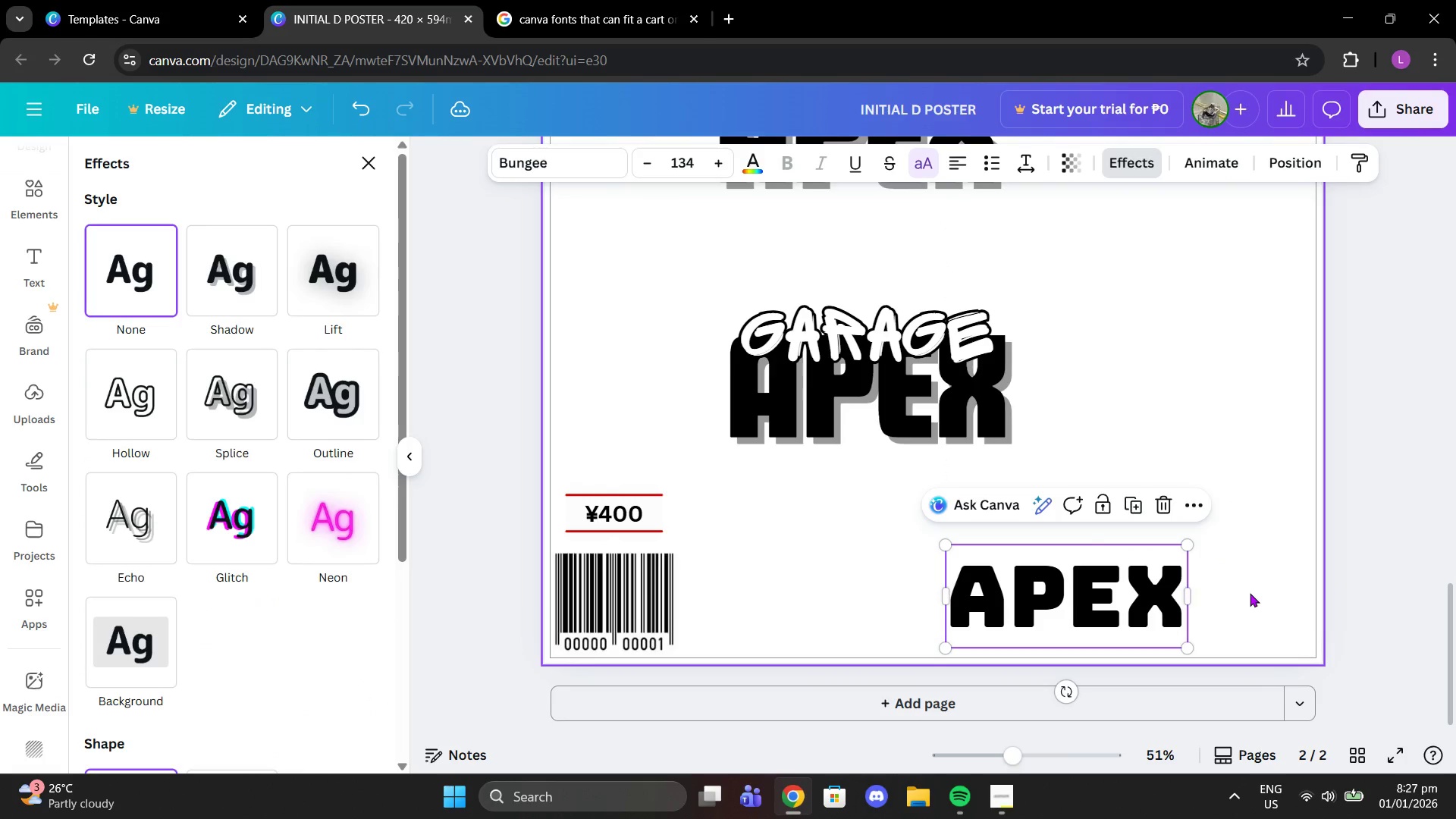 
left_click([1250, 593])
 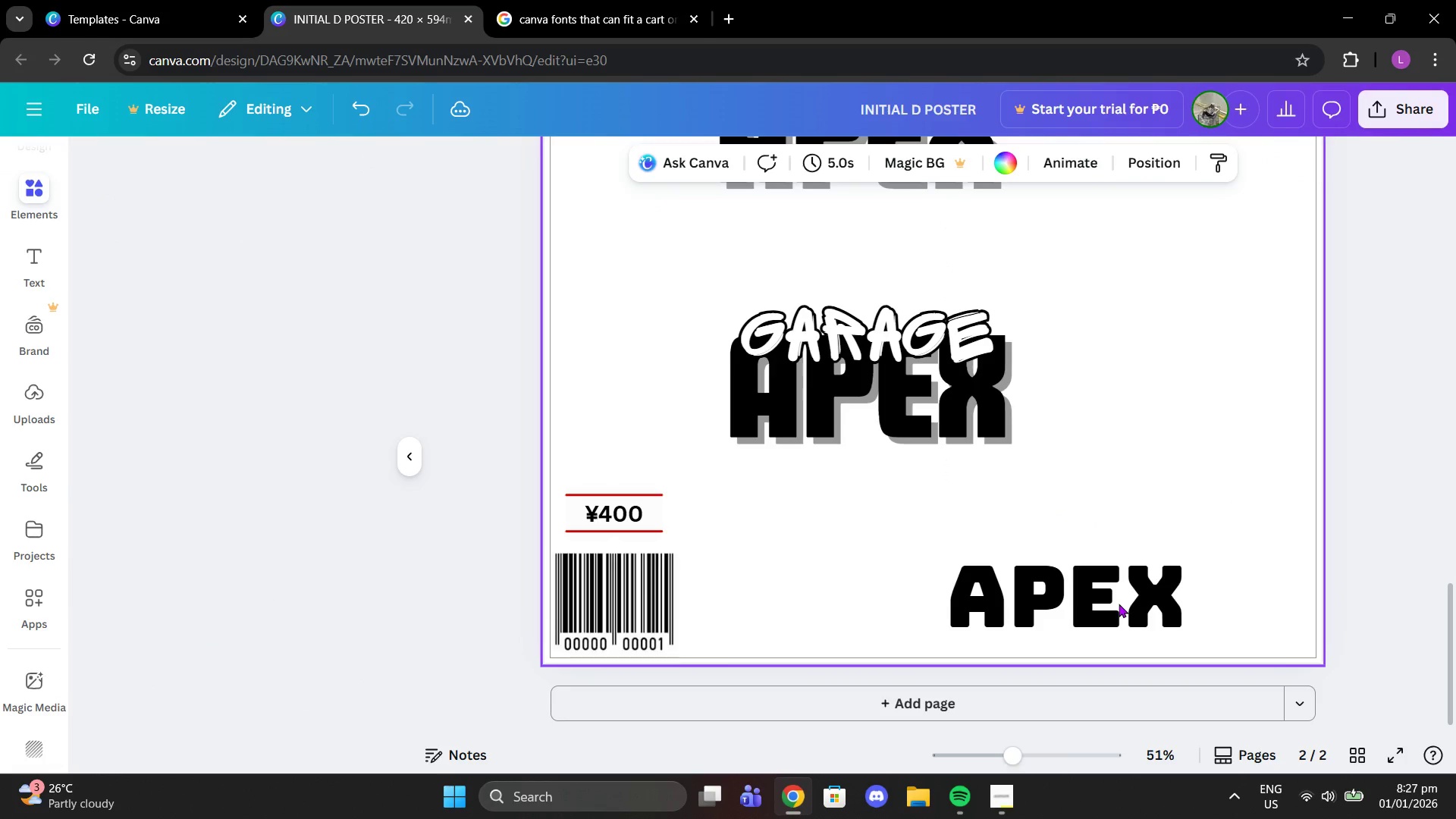 
left_click_drag(start_coordinate=[1119, 604], to_coordinate=[1197, 380])
 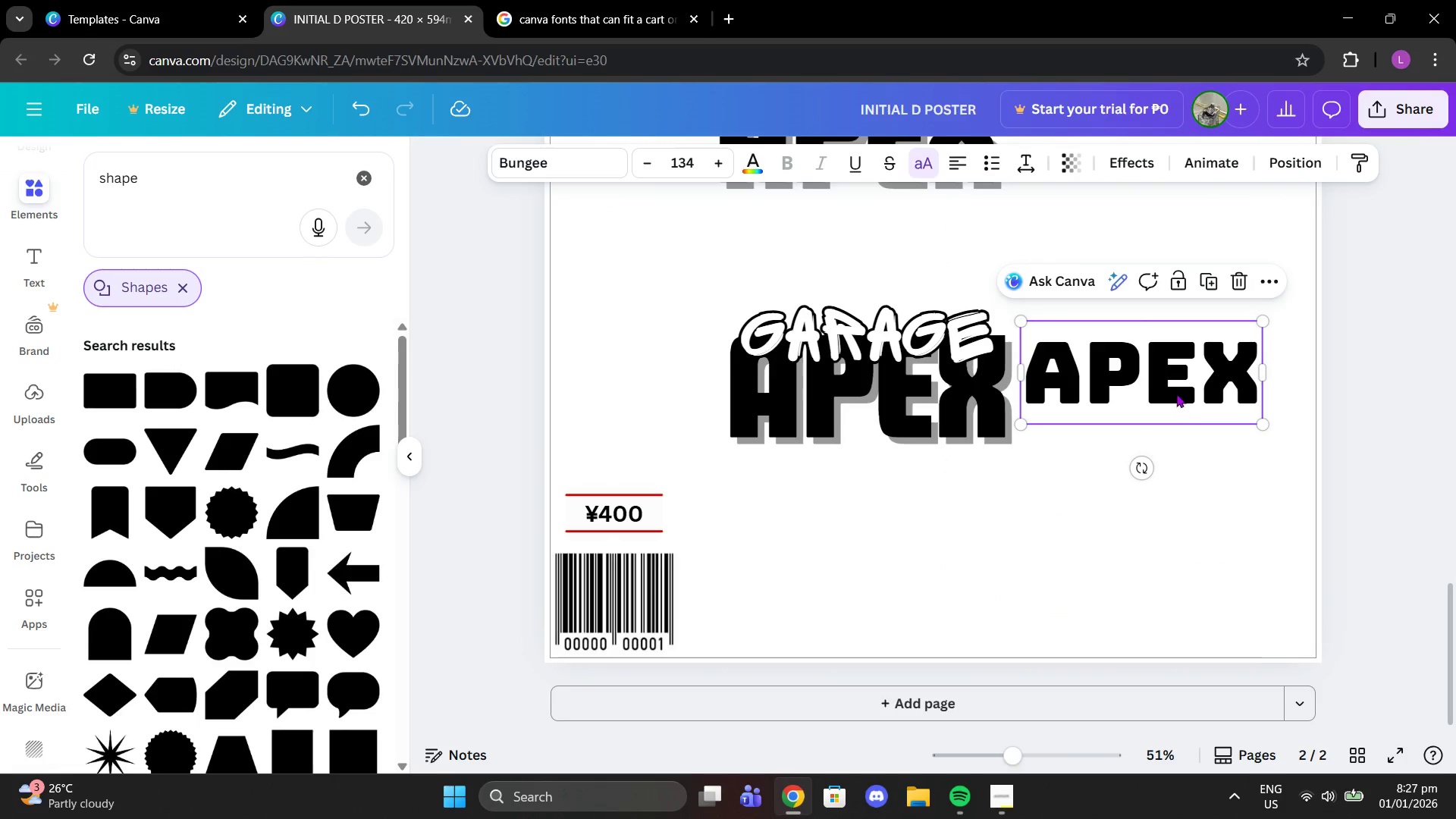 
left_click_drag(start_coordinate=[1176, 394], to_coordinate=[1178, 337])
 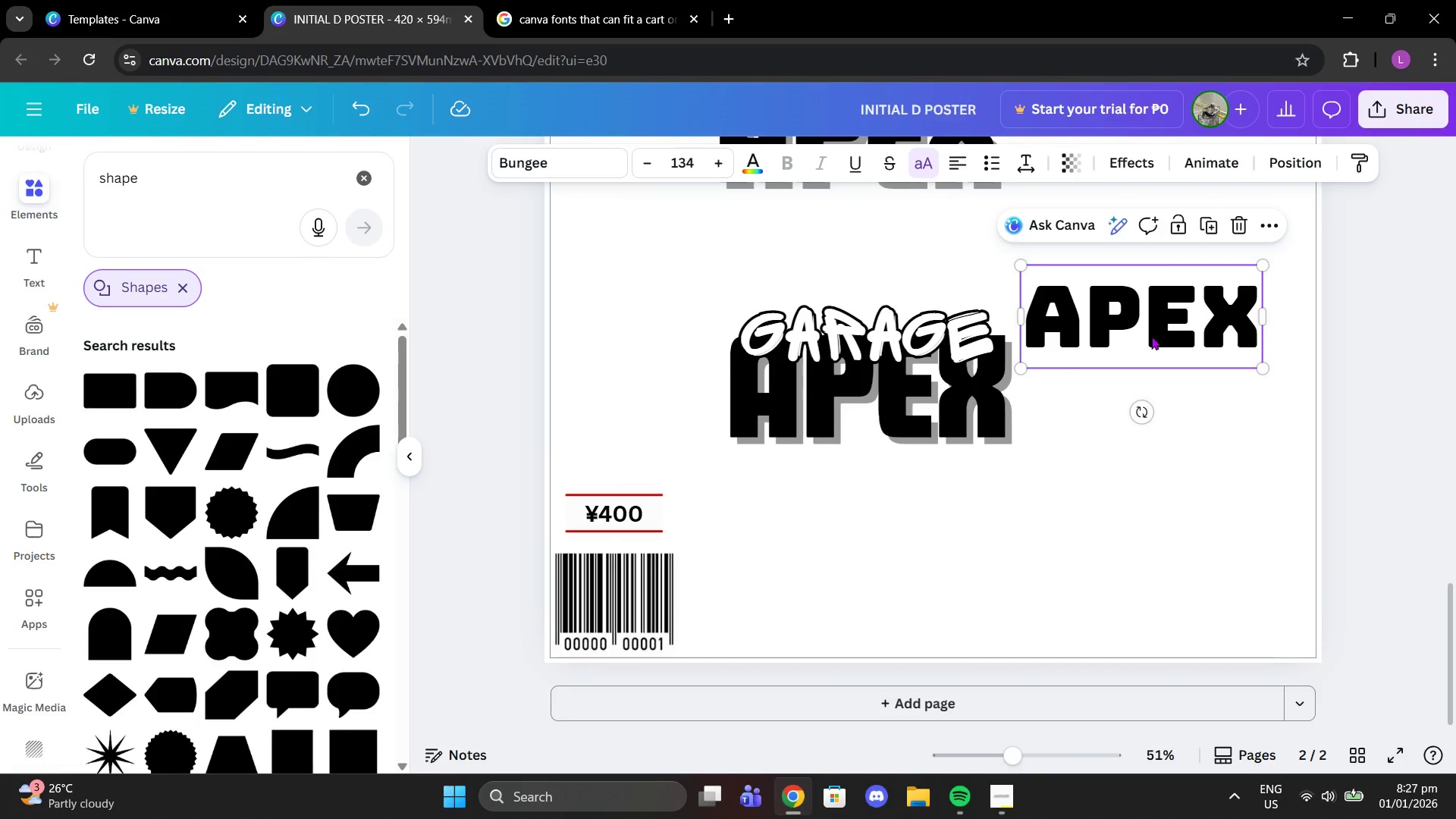 
left_click_drag(start_coordinate=[1151, 336], to_coordinate=[1169, 336])
 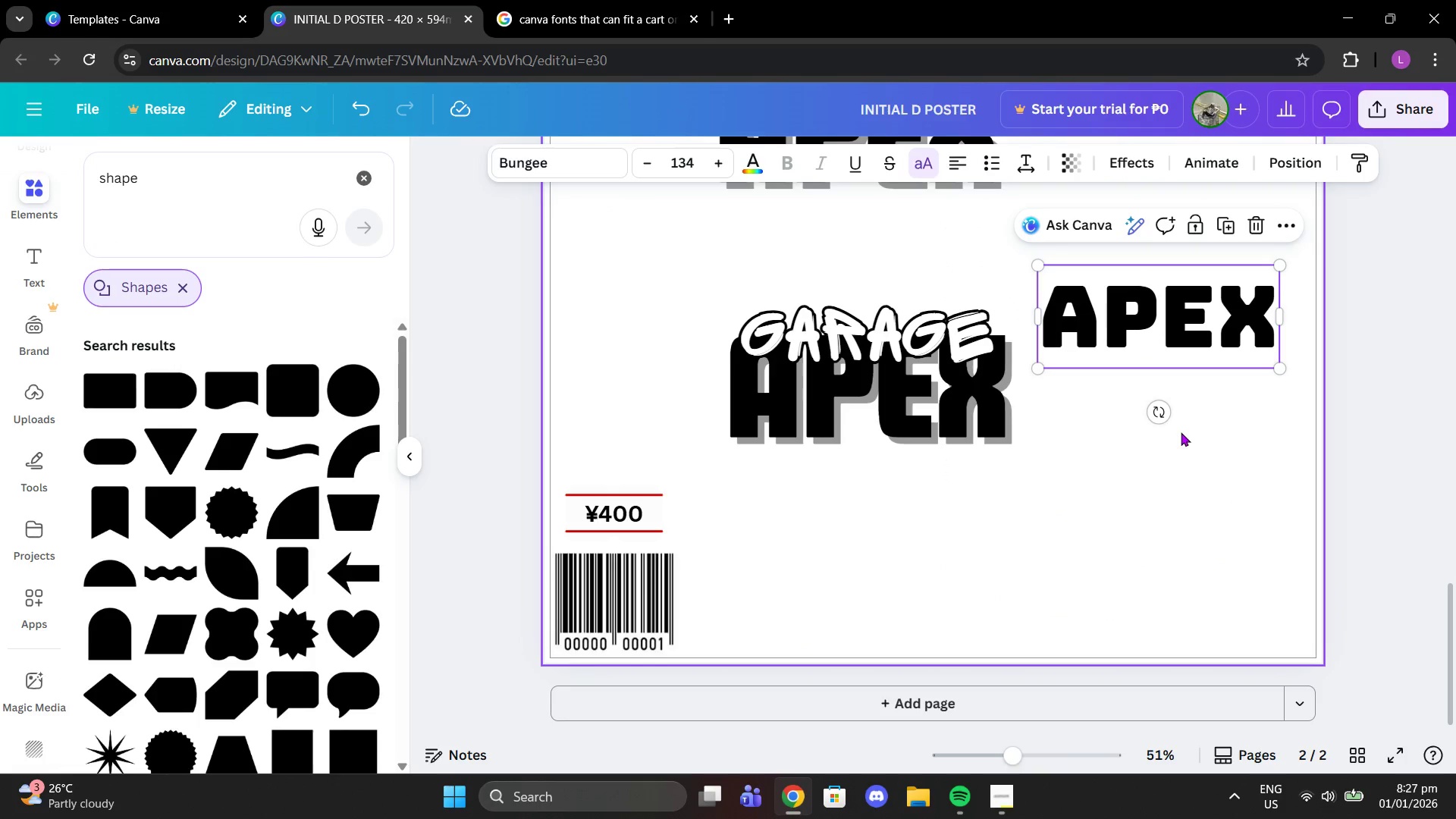 
left_click([1181, 432])
 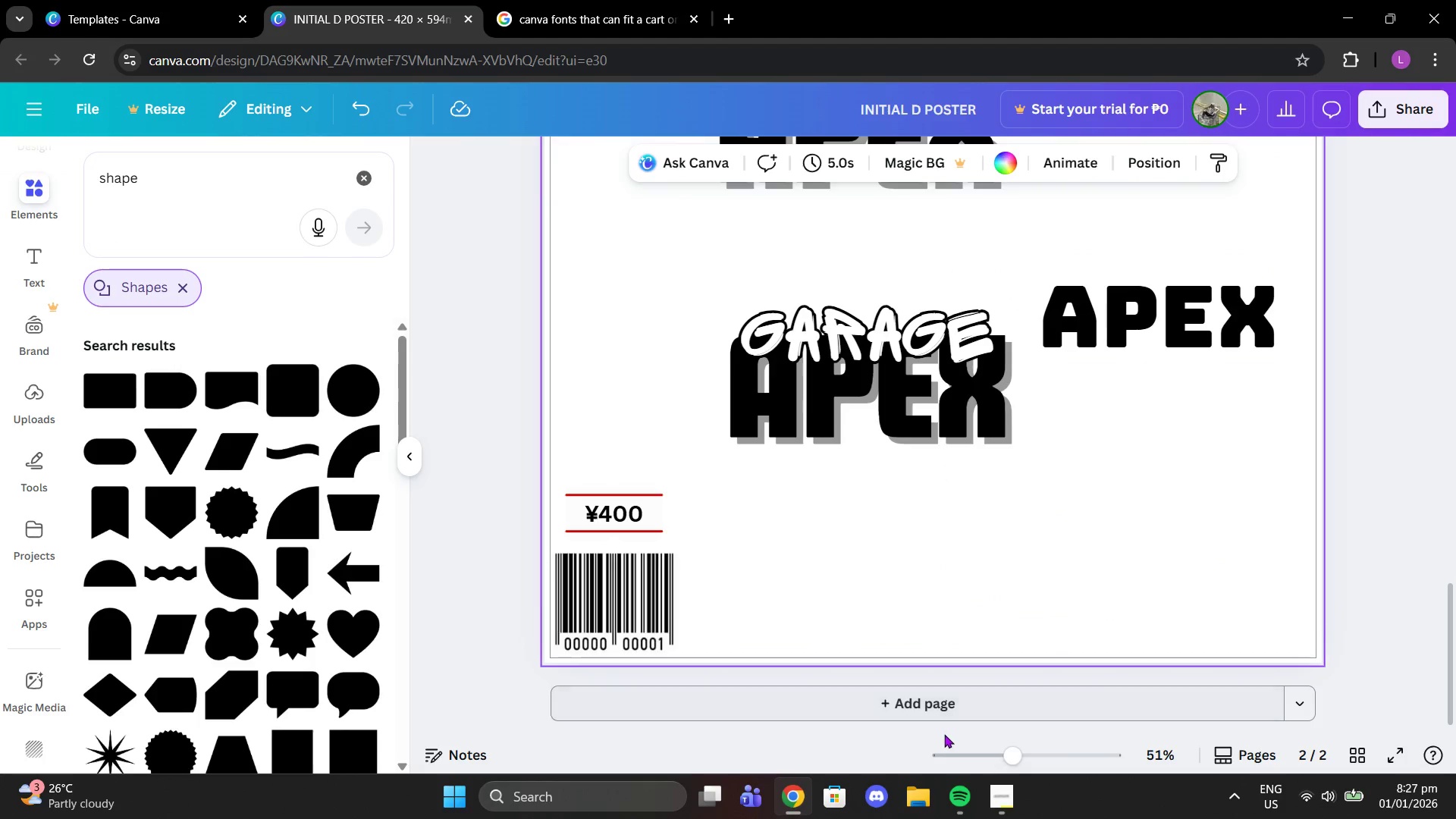 
left_click_drag(start_coordinate=[1026, 758], to_coordinate=[1046, 761])
 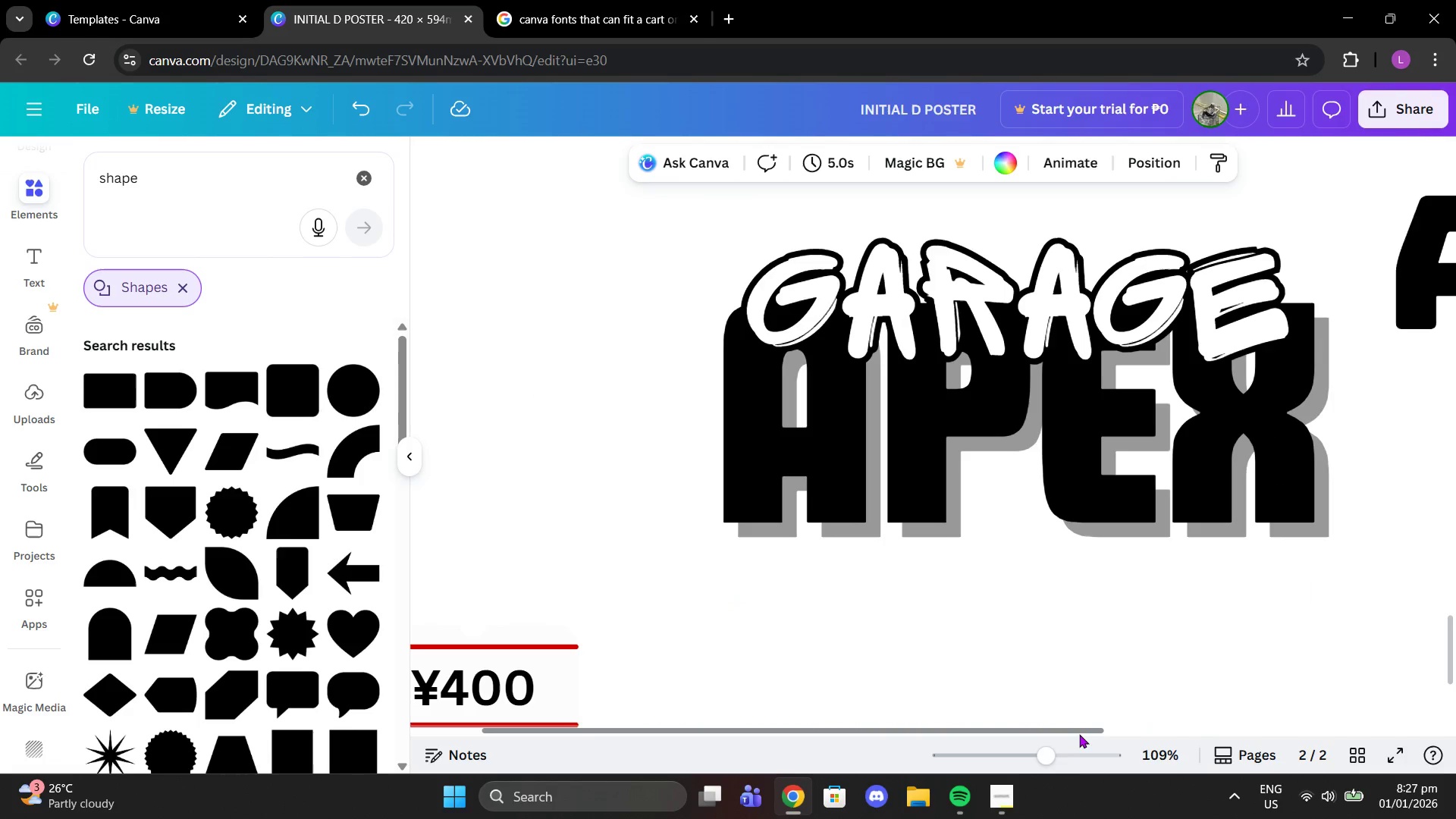 
left_click_drag(start_coordinate=[1047, 761], to_coordinate=[1008, 763])
 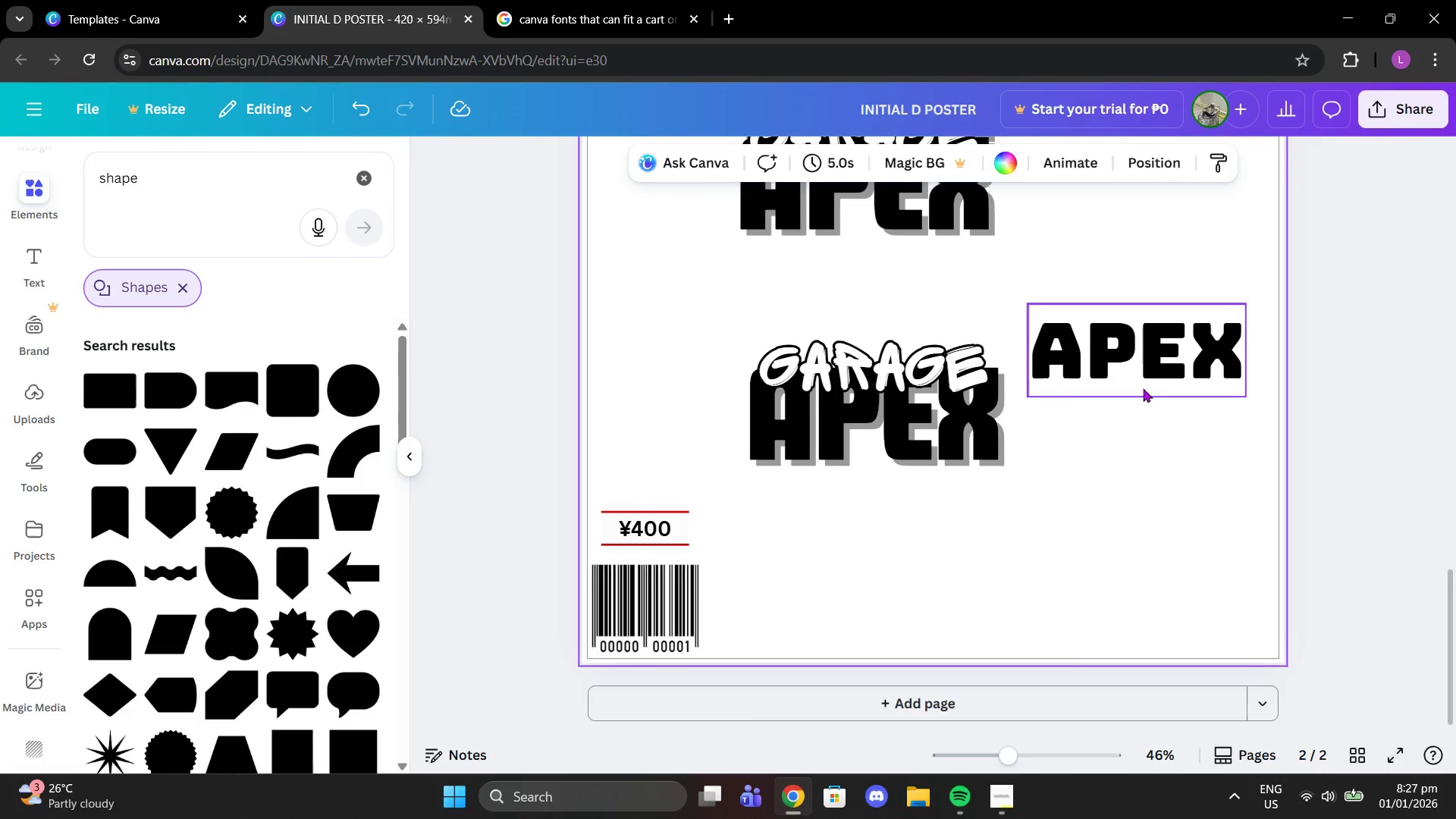 
left_click([1137, 381])
 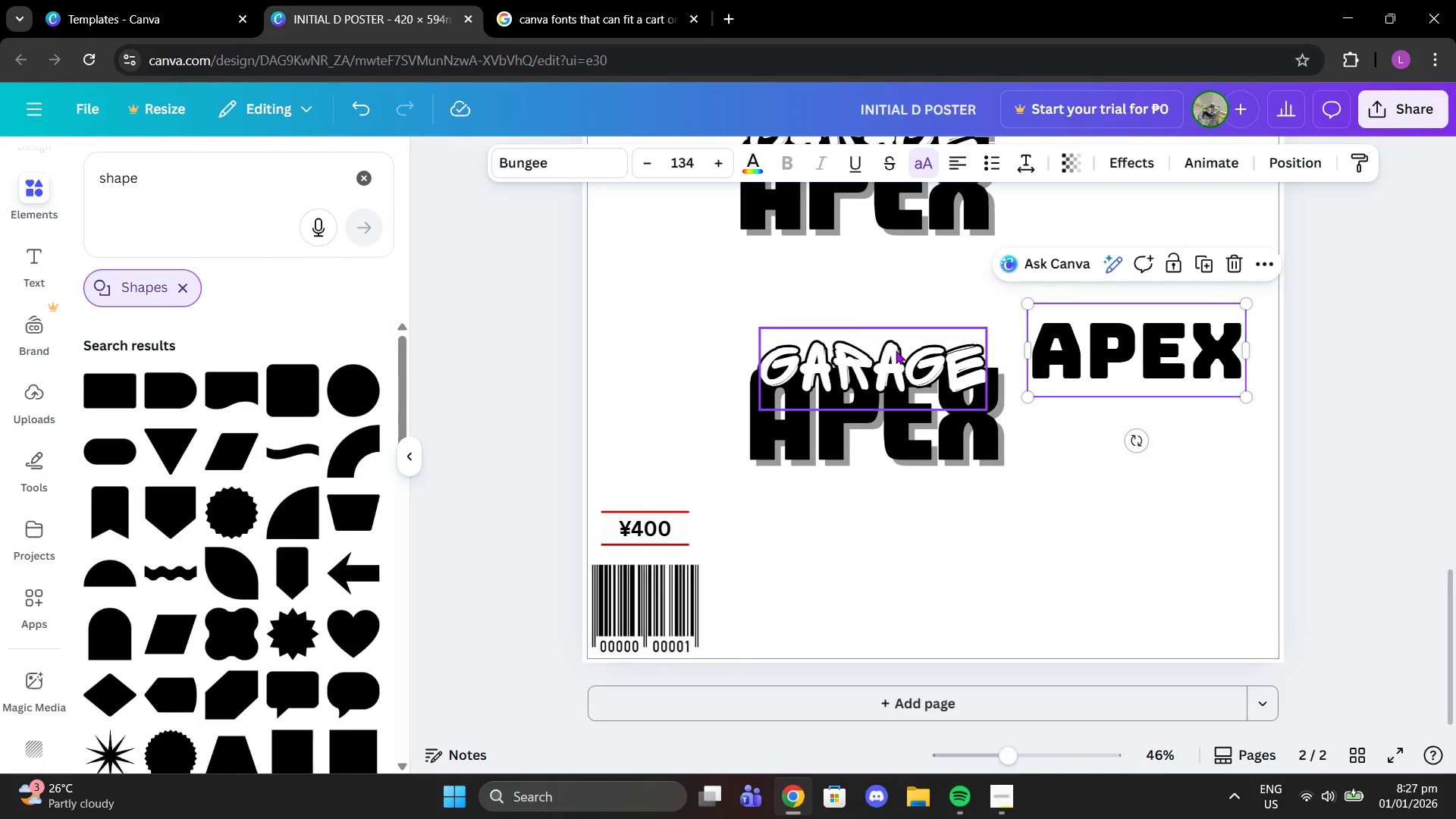 
left_click_drag(start_coordinate=[896, 350], to_coordinate=[898, 337])
 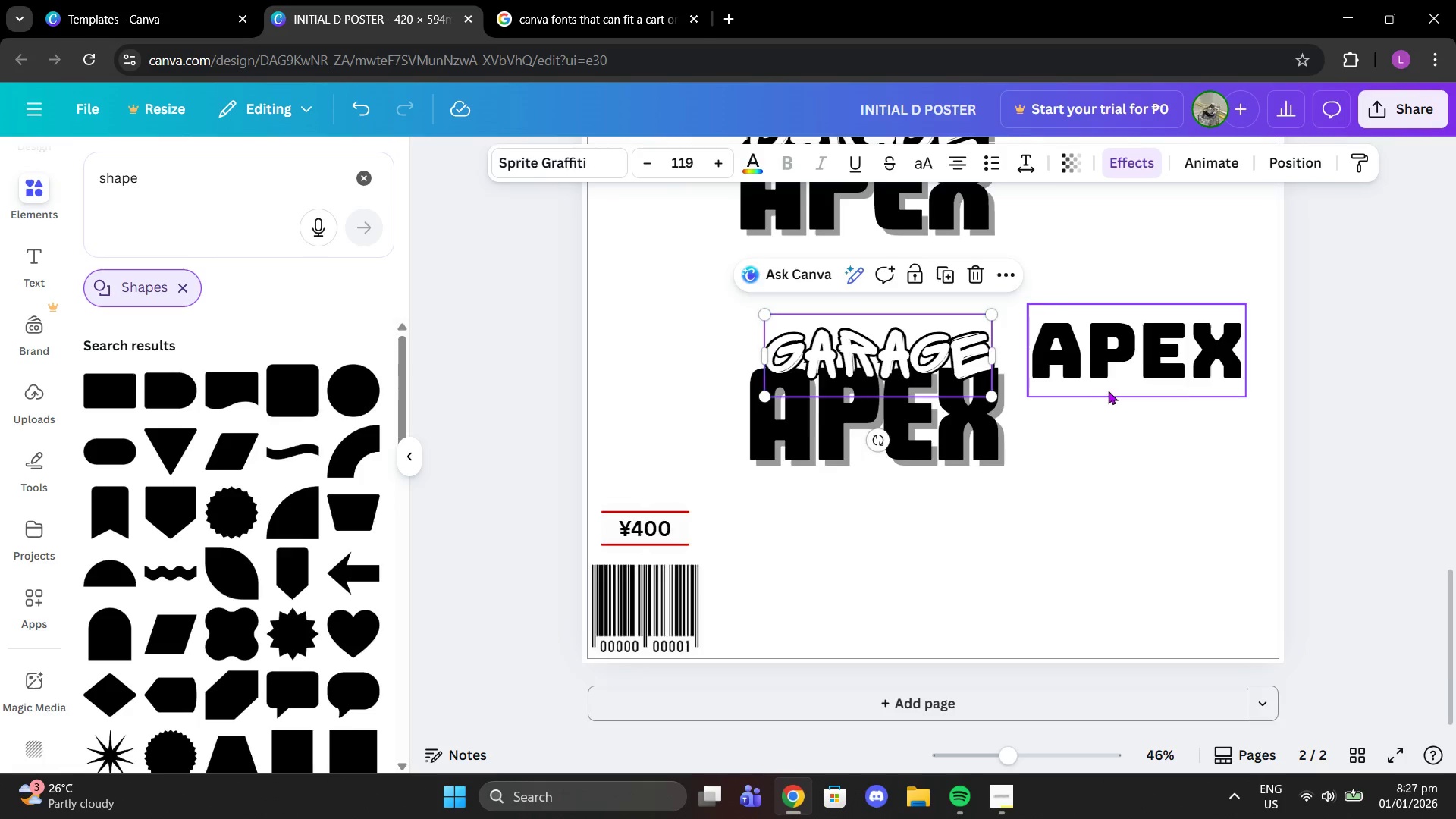 
scroll: coordinate [1108, 391], scroll_direction: up, amount: 1.0
 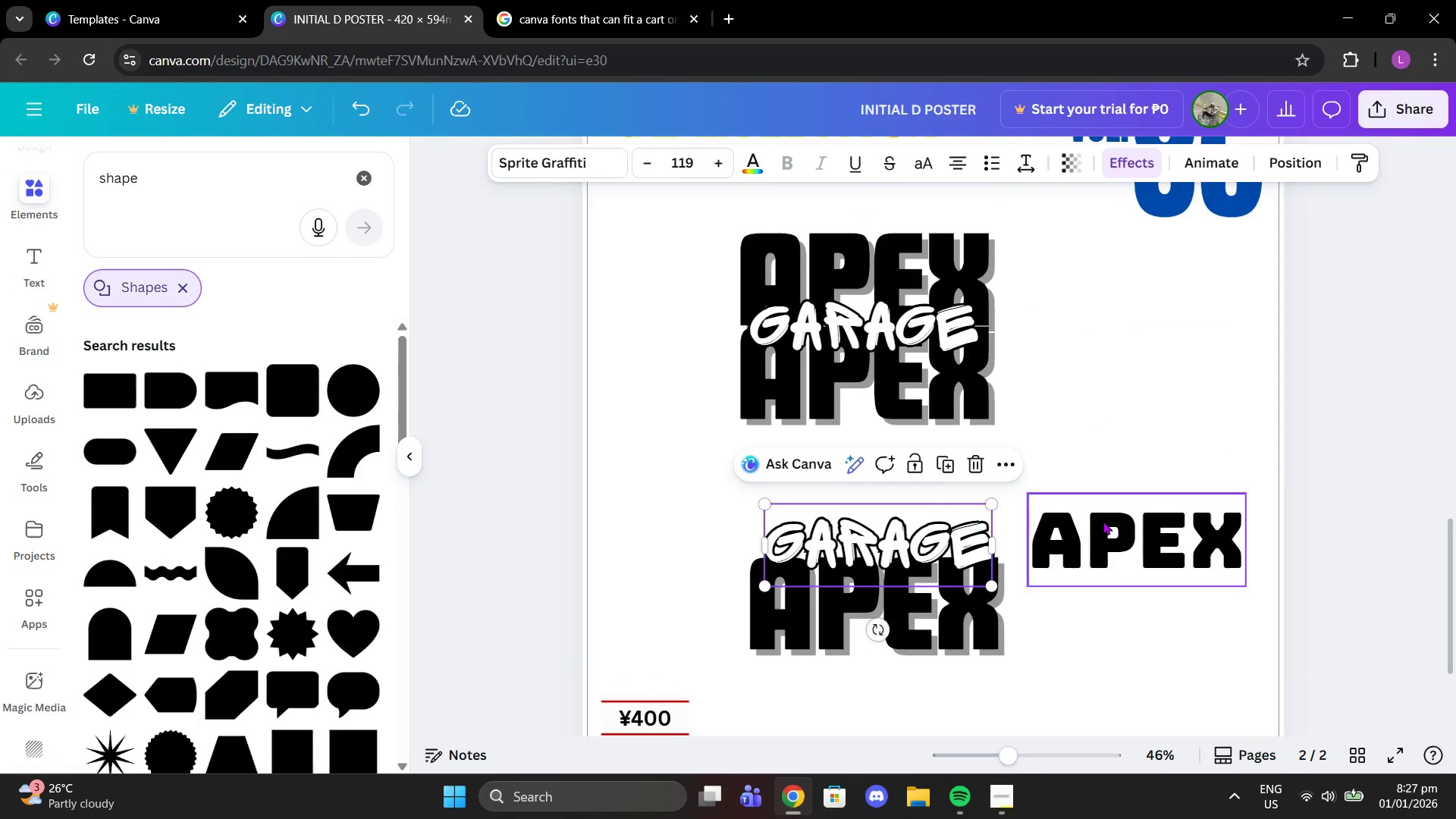 
left_click([1103, 523])
 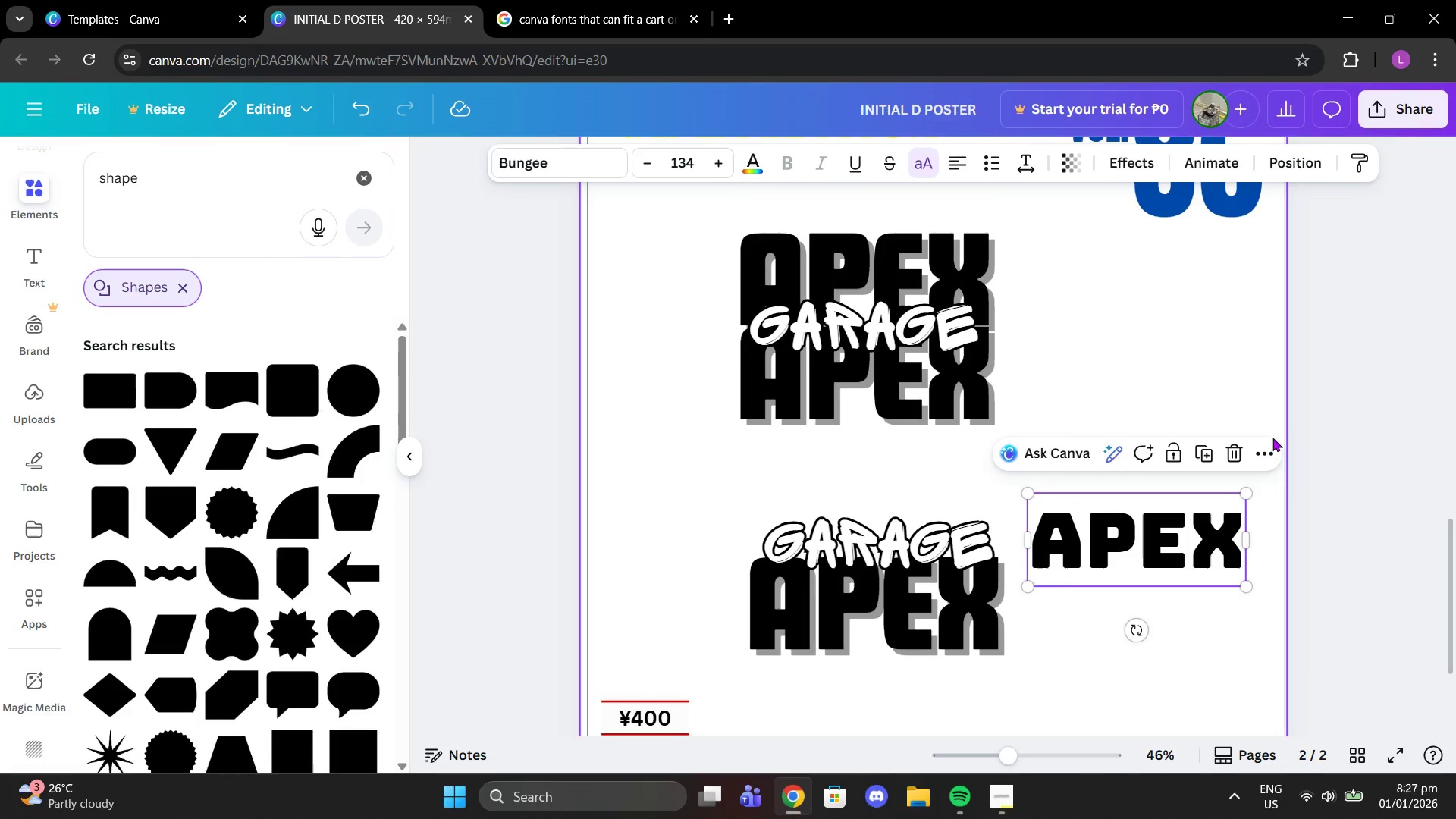 
left_click([1200, 457])
 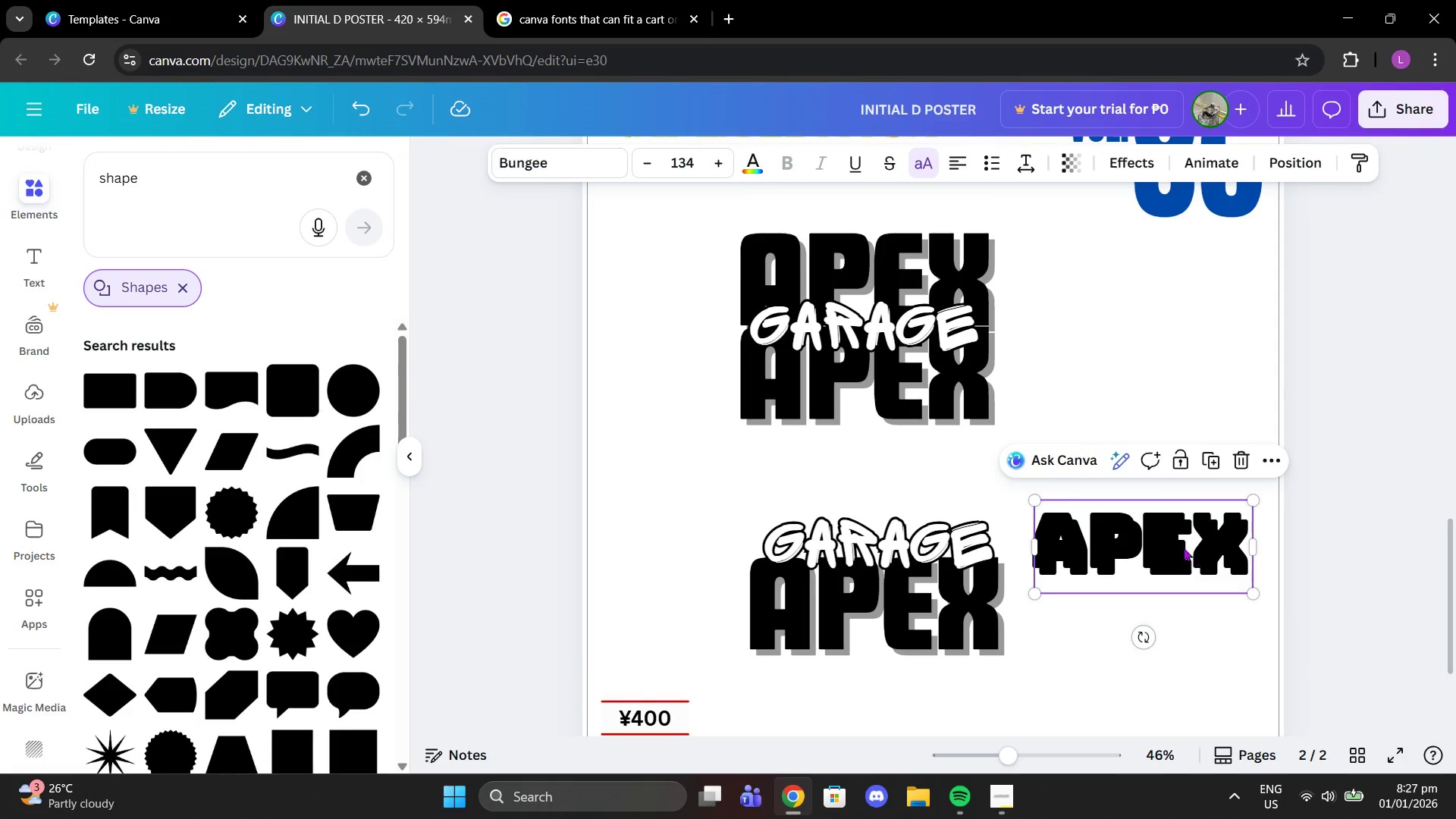 
left_click_drag(start_coordinate=[1180, 543], to_coordinate=[1174, 597])
 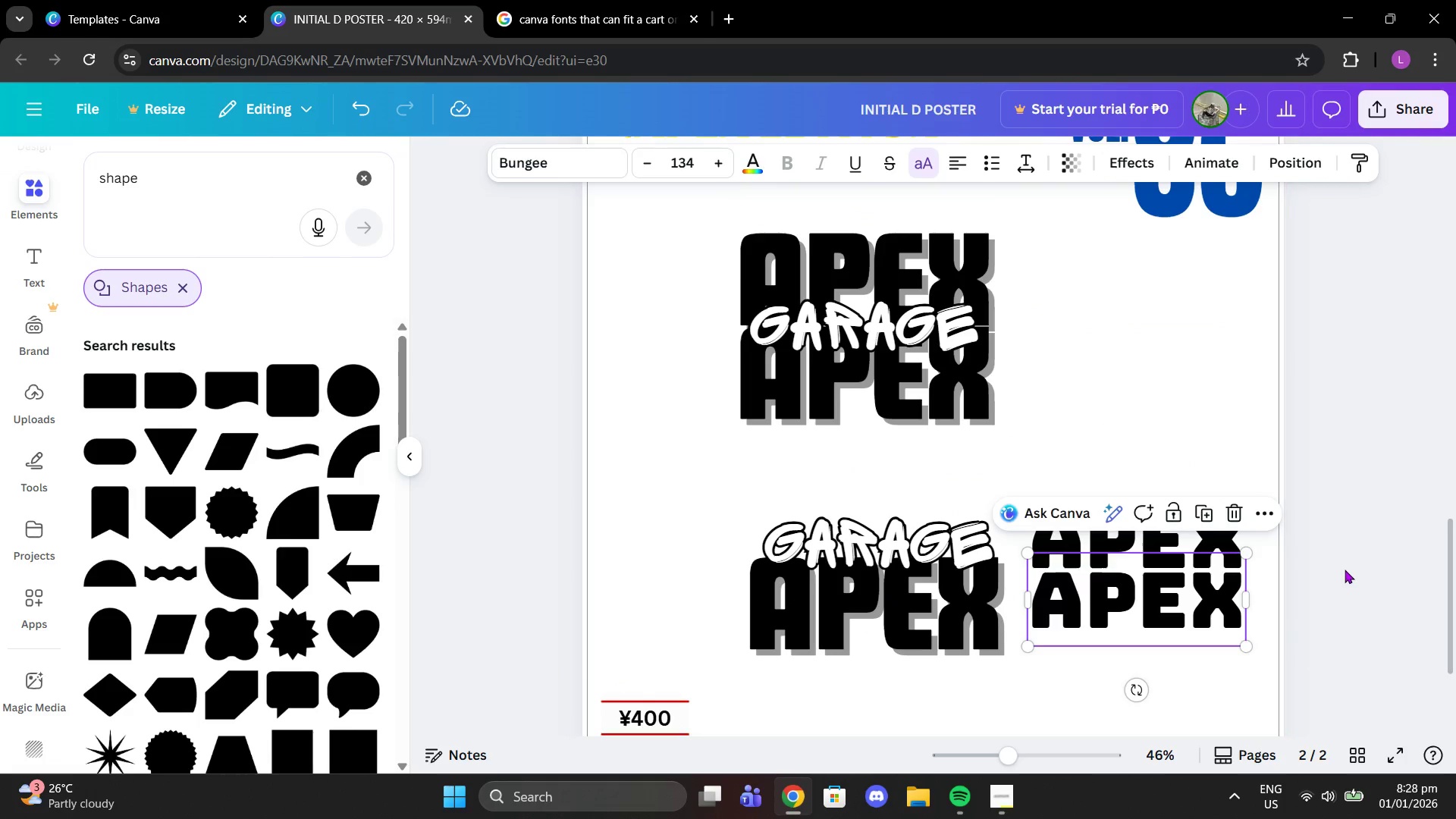 
left_click([1345, 570])
 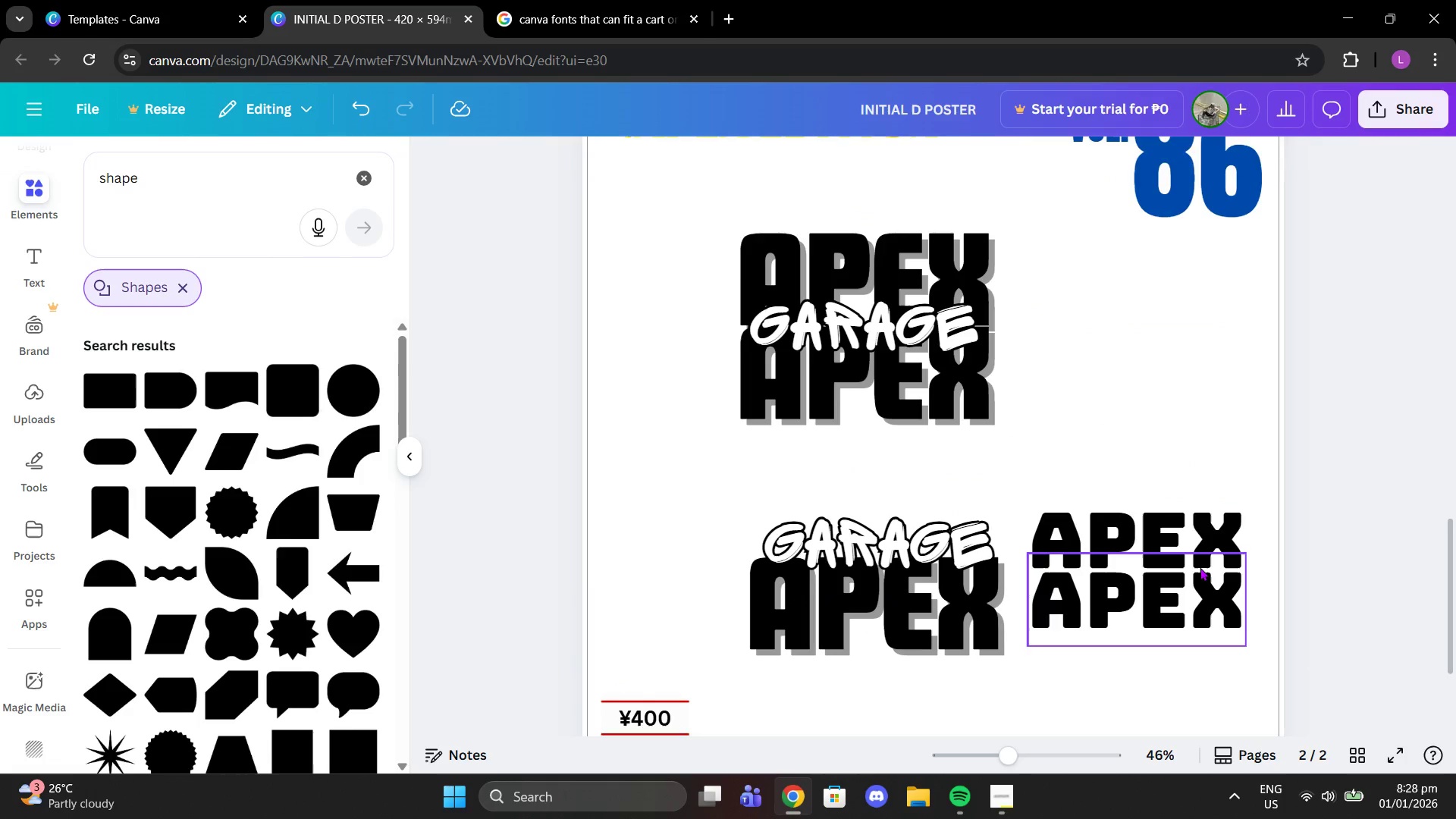 
left_click([1172, 537])
 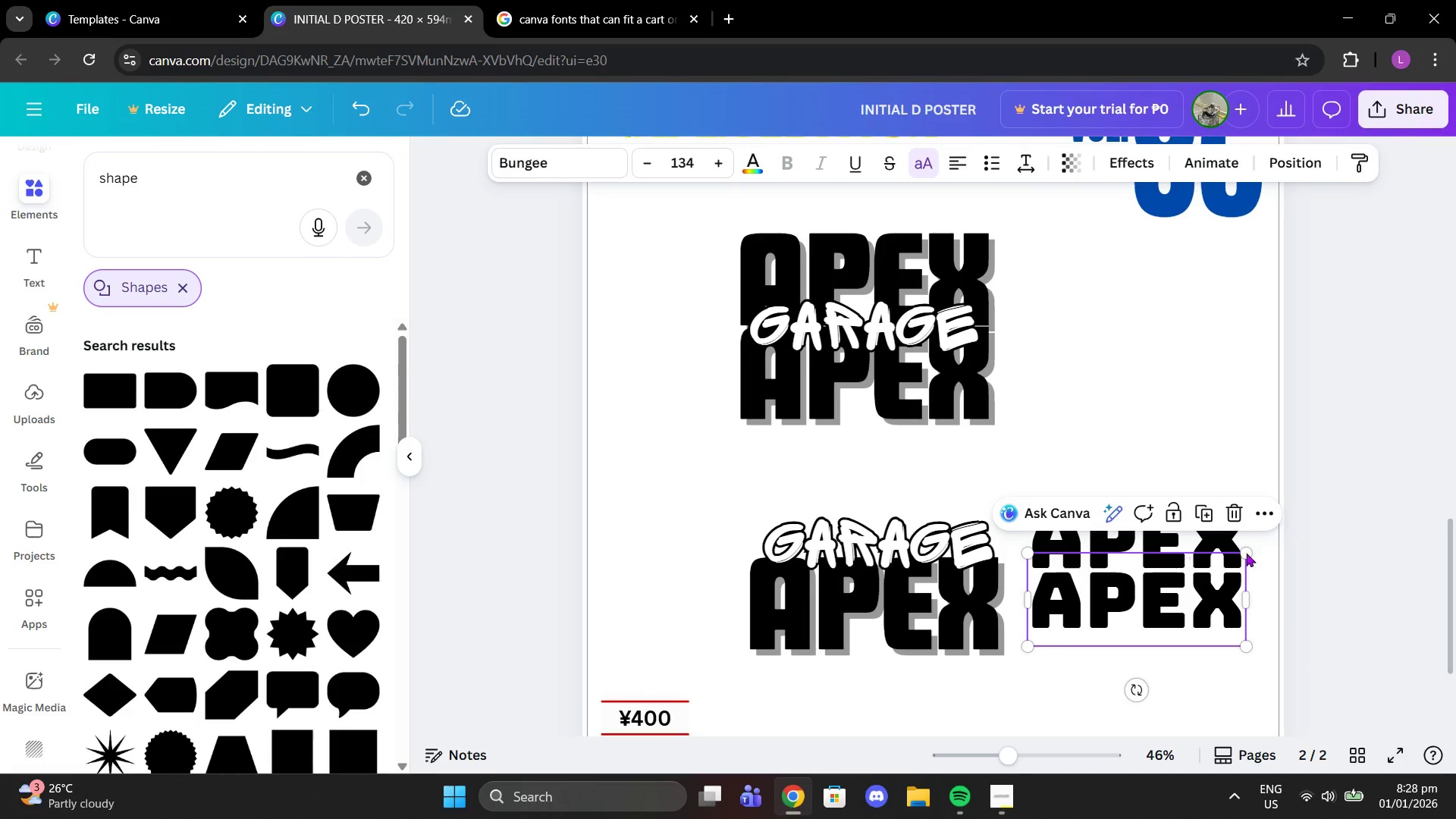 
left_click([1359, 544])
 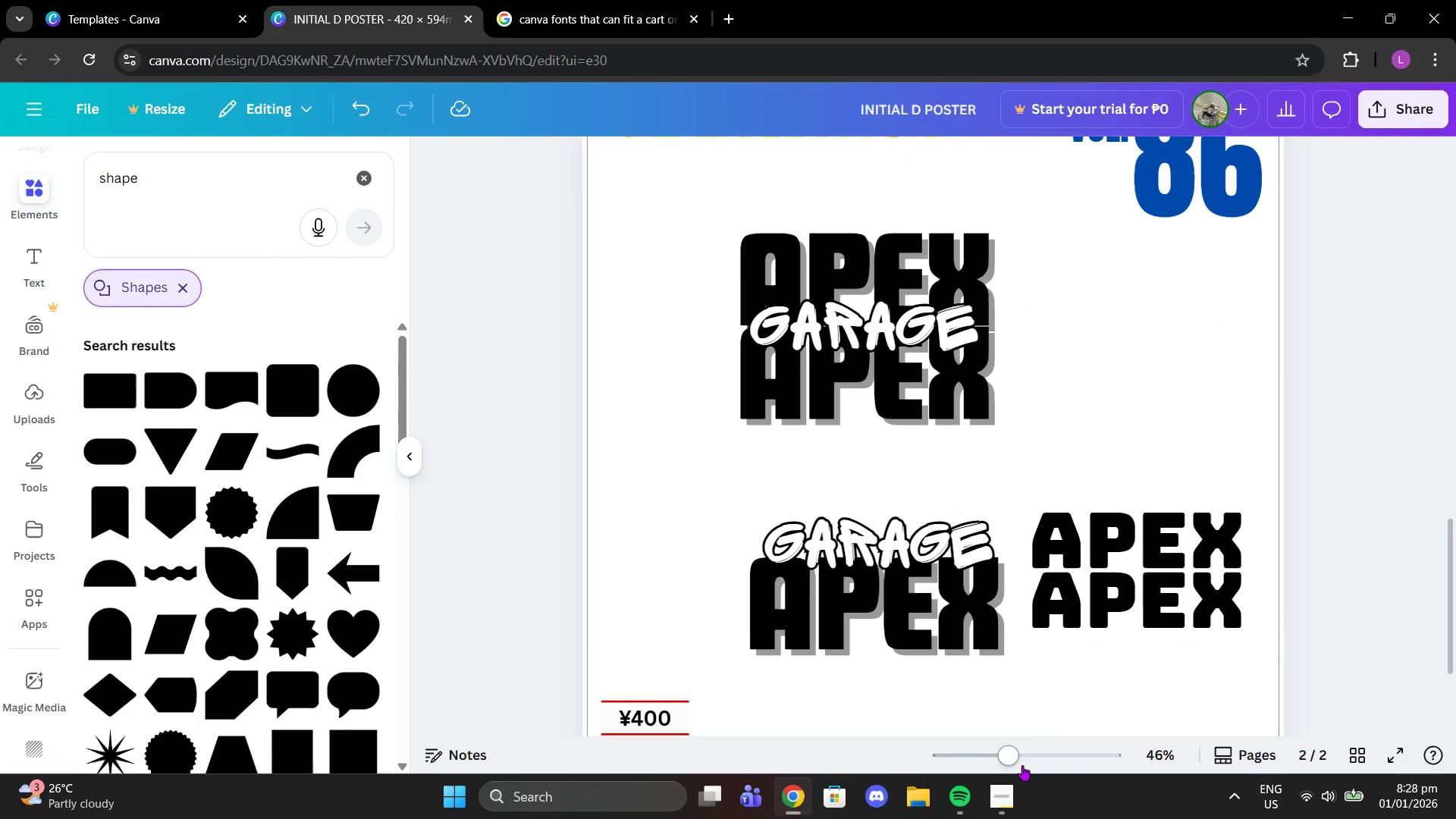 
left_click_drag(start_coordinate=[1022, 765], to_coordinate=[1033, 765])
 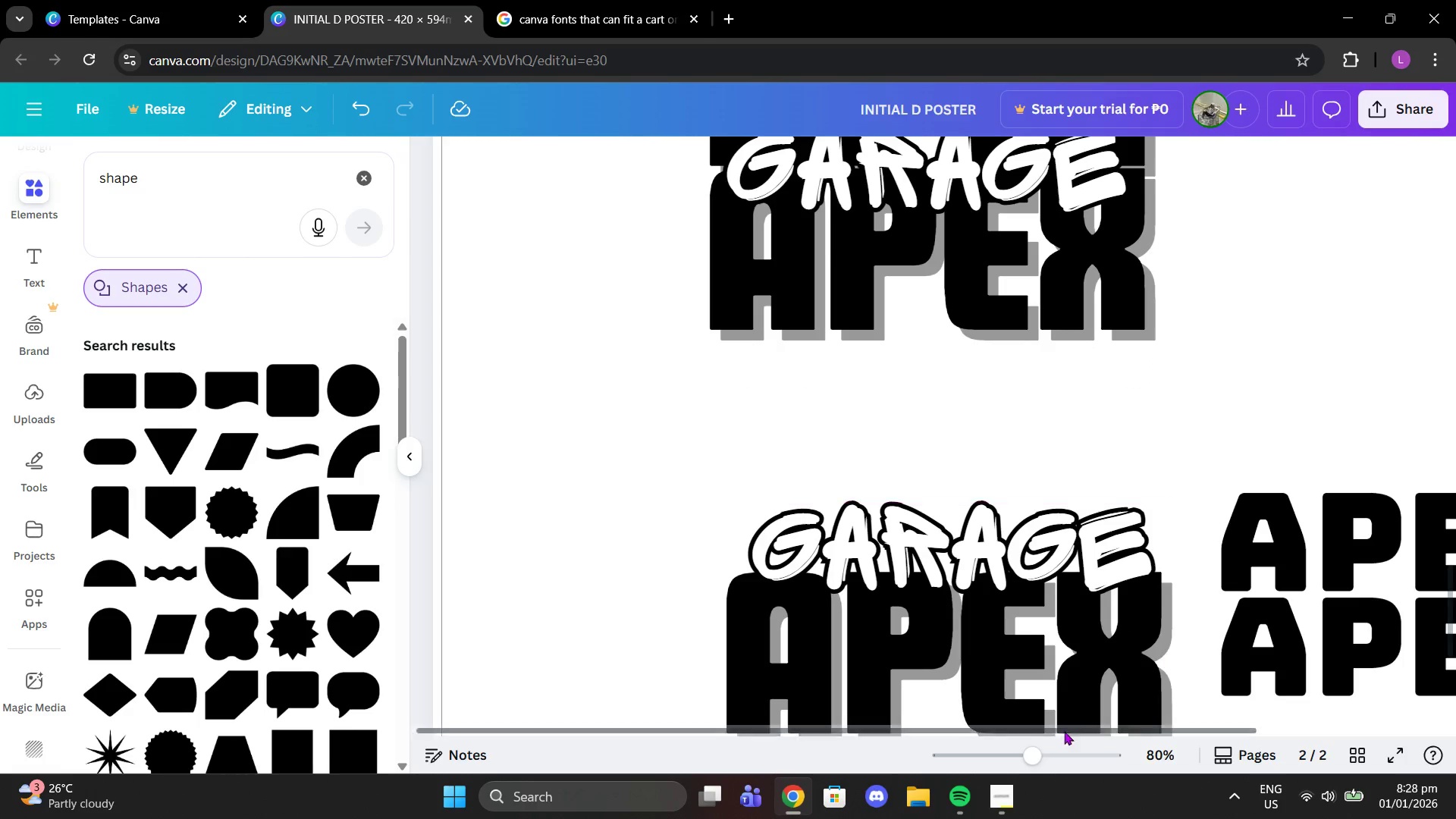 
left_click_drag(start_coordinate=[1038, 753], to_coordinate=[999, 754])
 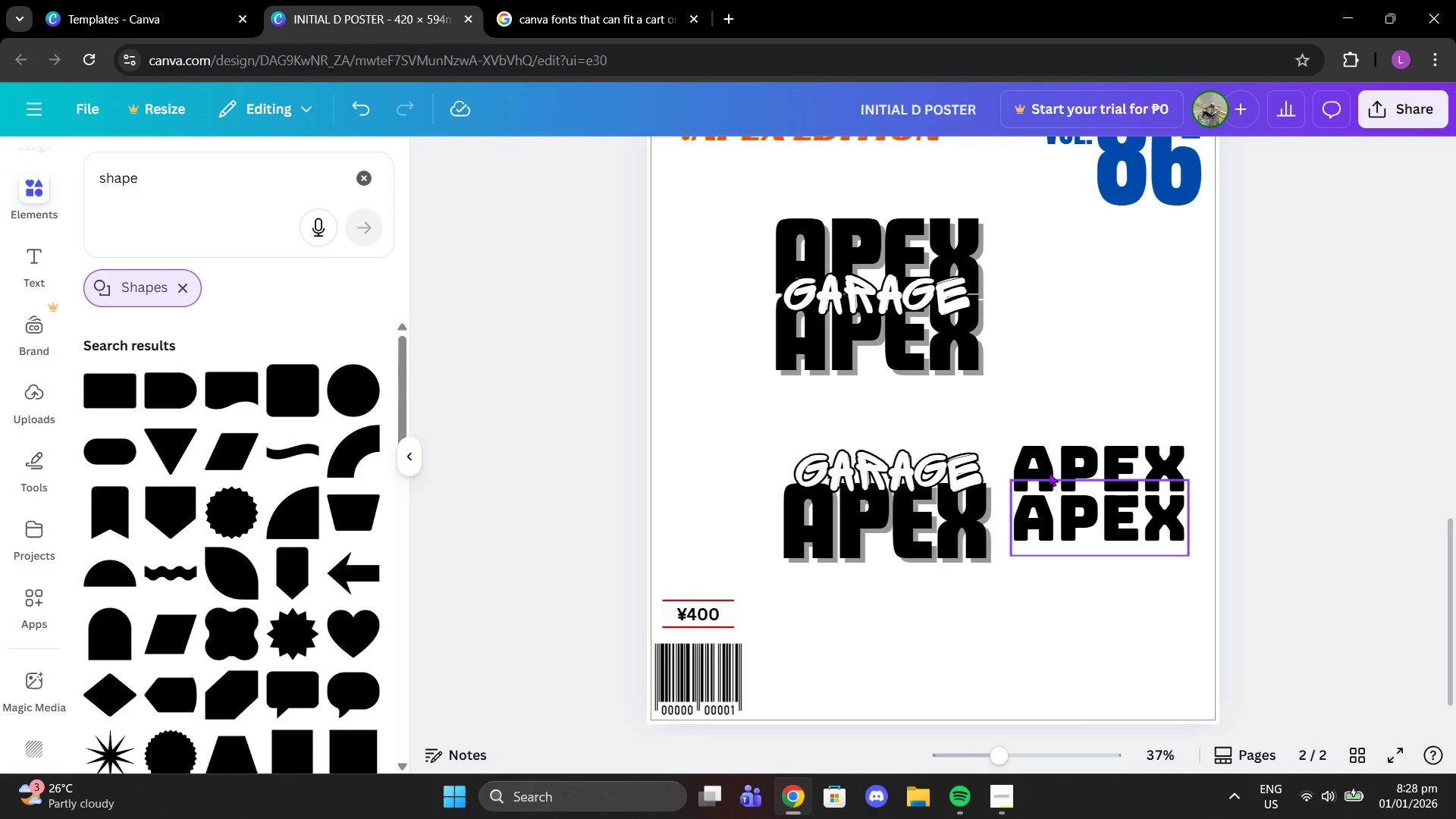 
left_click([1048, 452])
 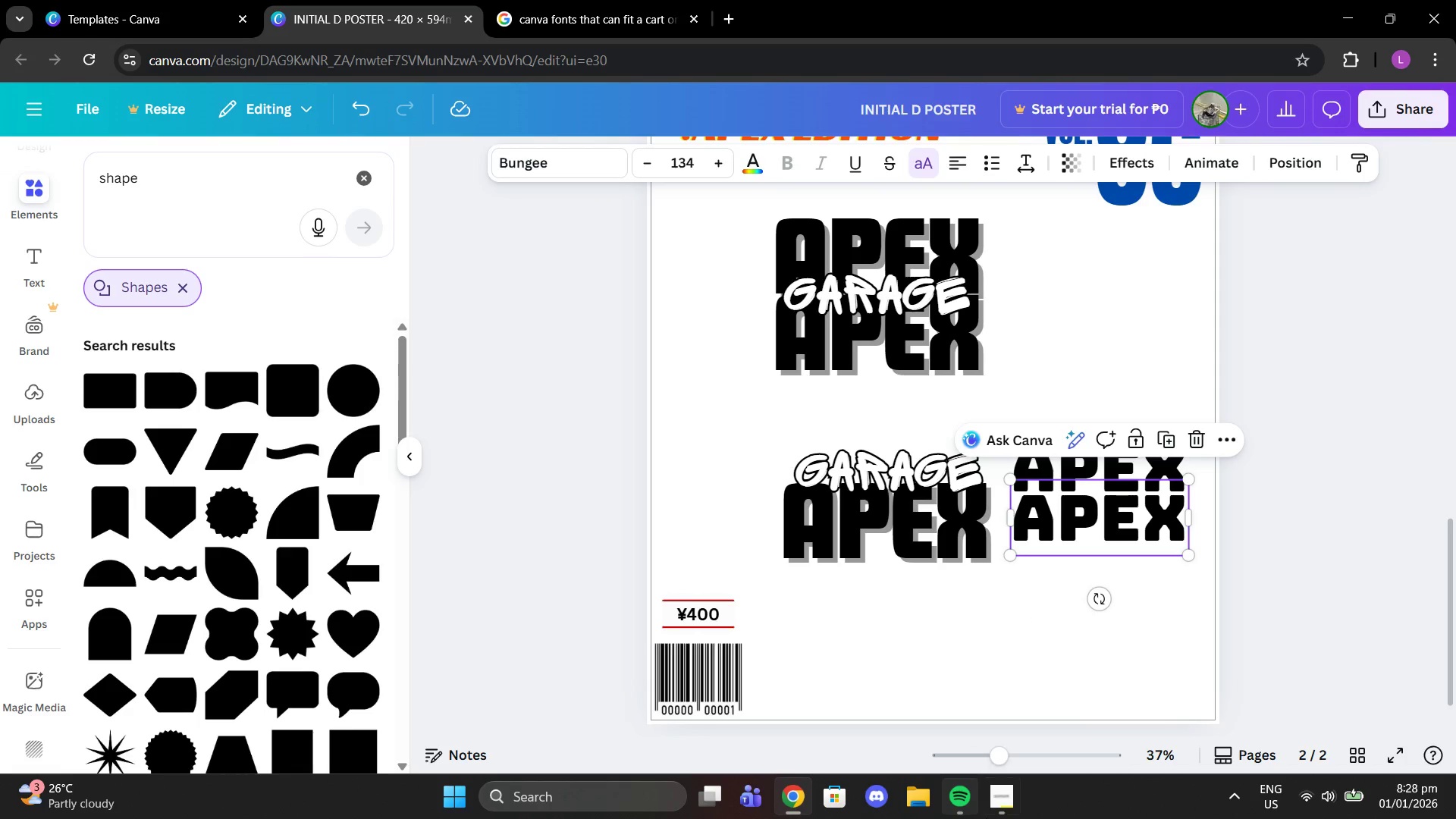 
left_click([1000, 812])